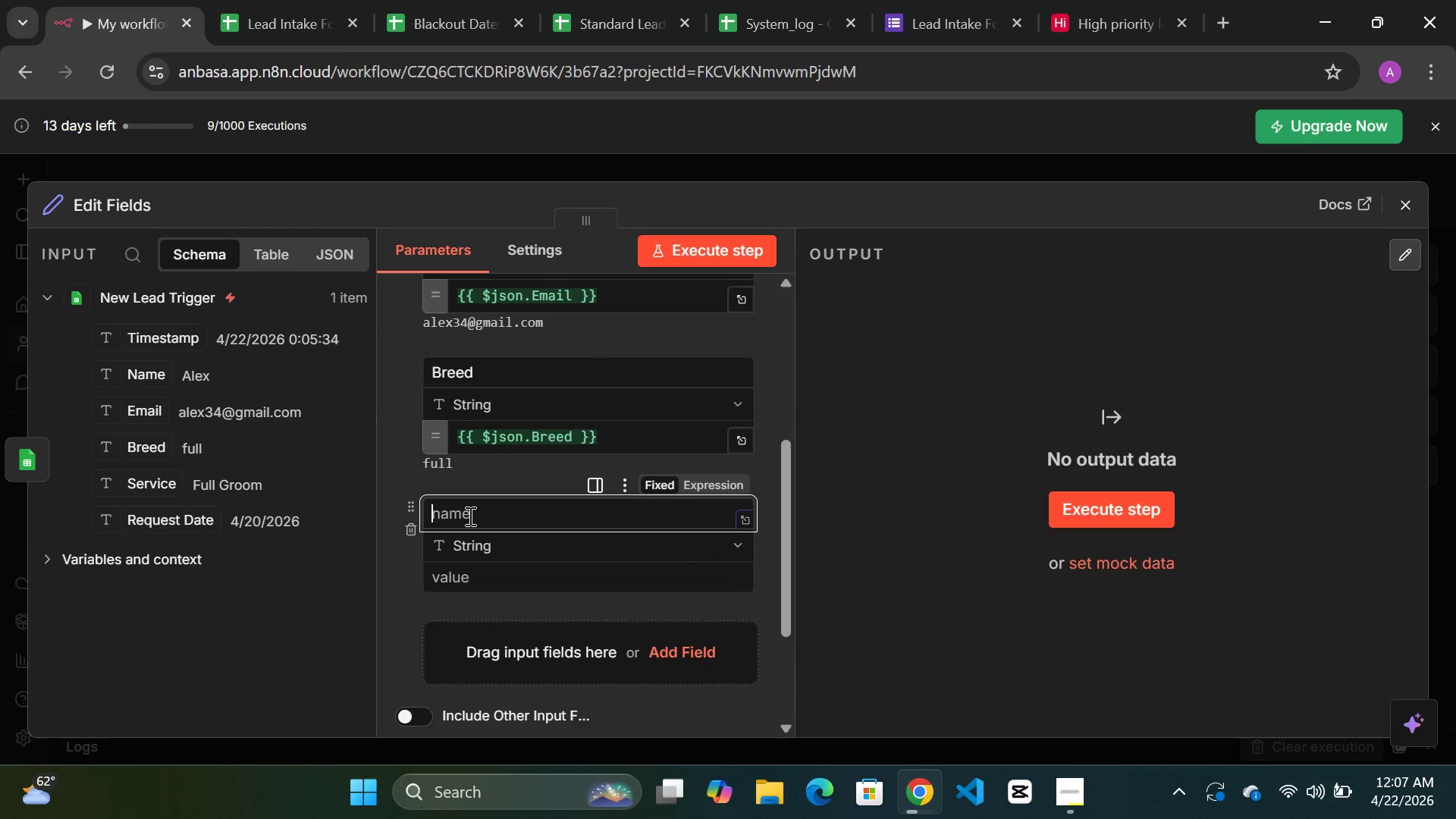 
type(Service)
 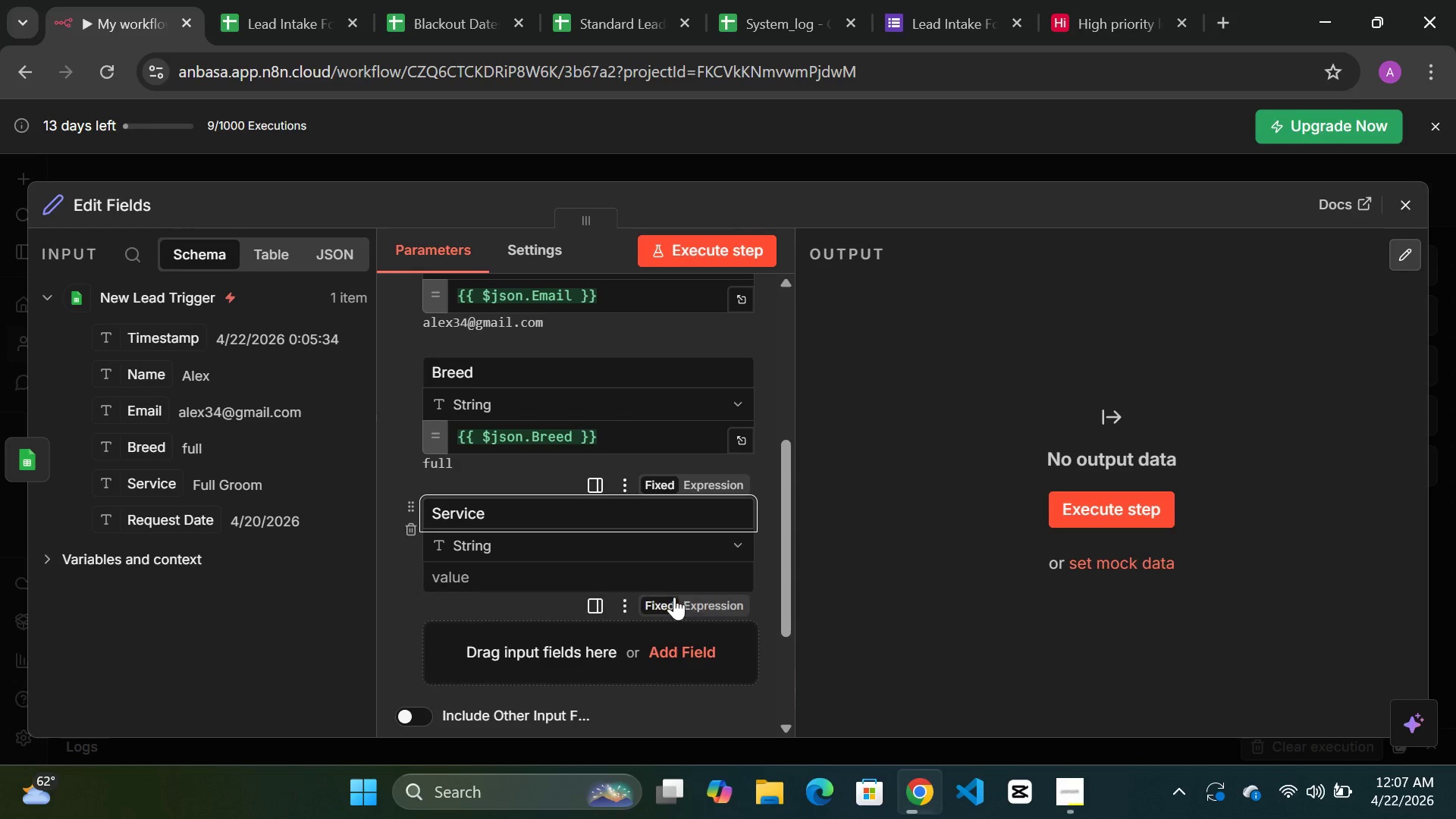 
left_click([714, 612])
 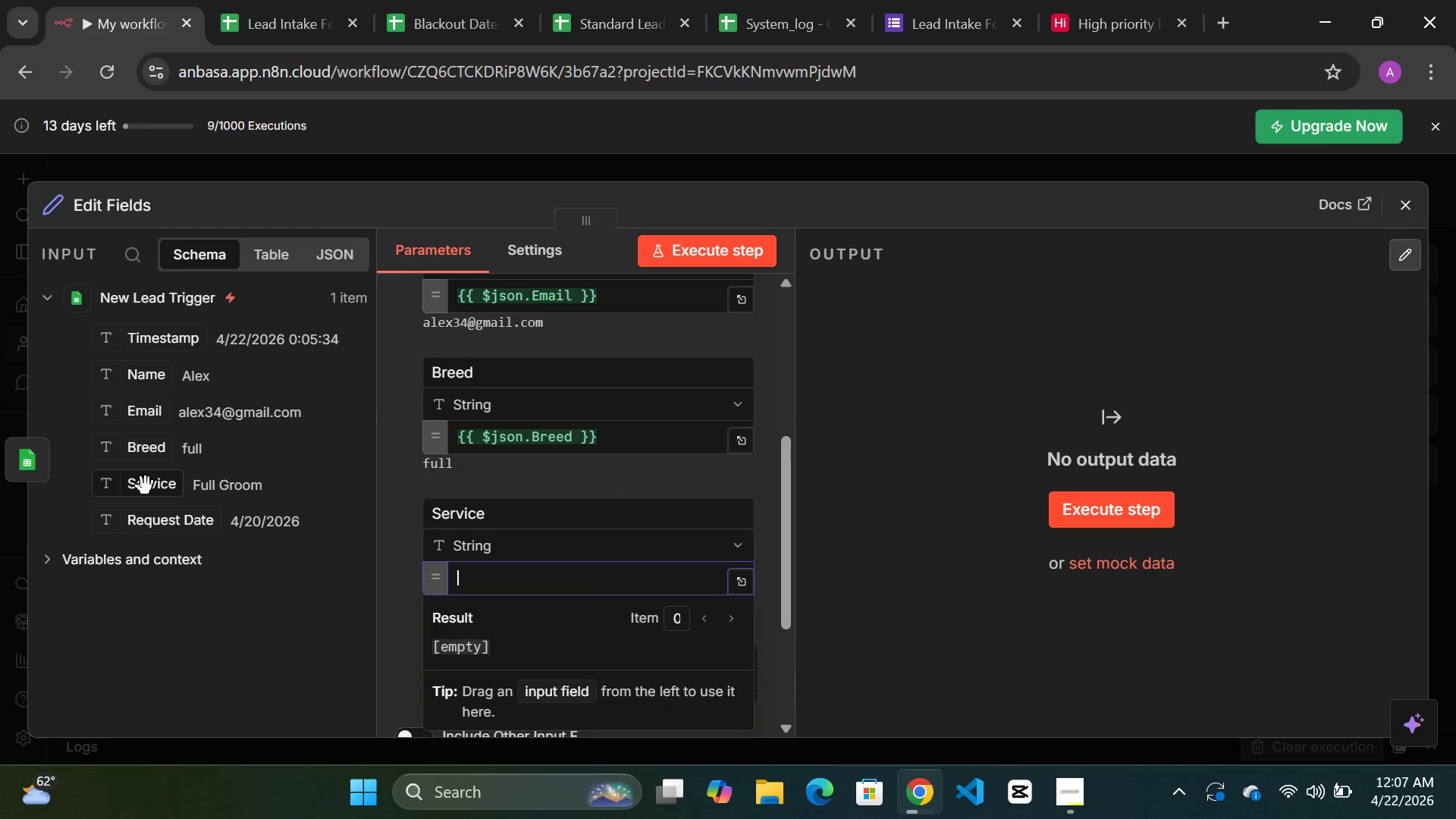 
left_click_drag(start_coordinate=[146, 486], to_coordinate=[618, 580])
 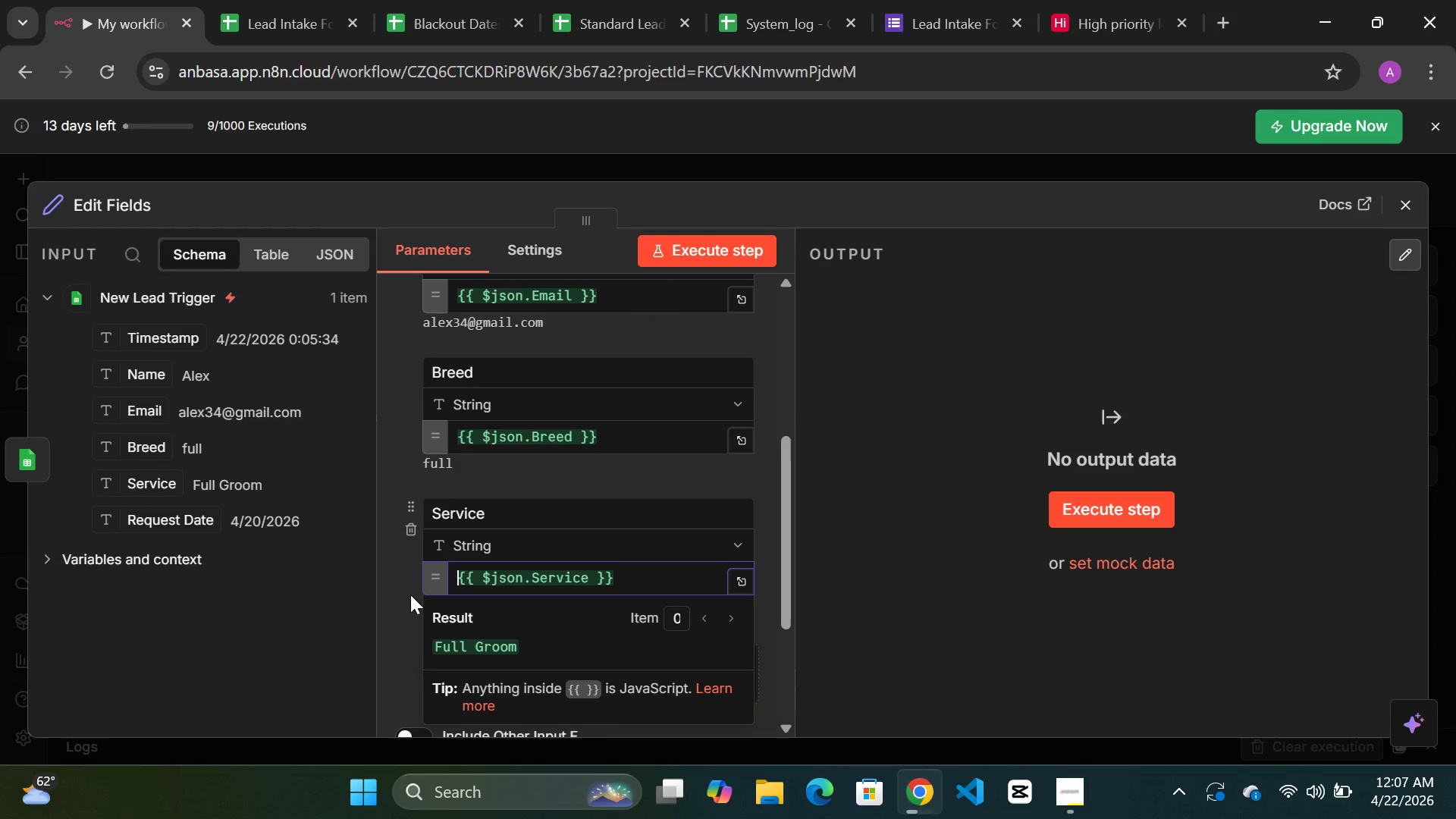 
left_click([410, 595])
 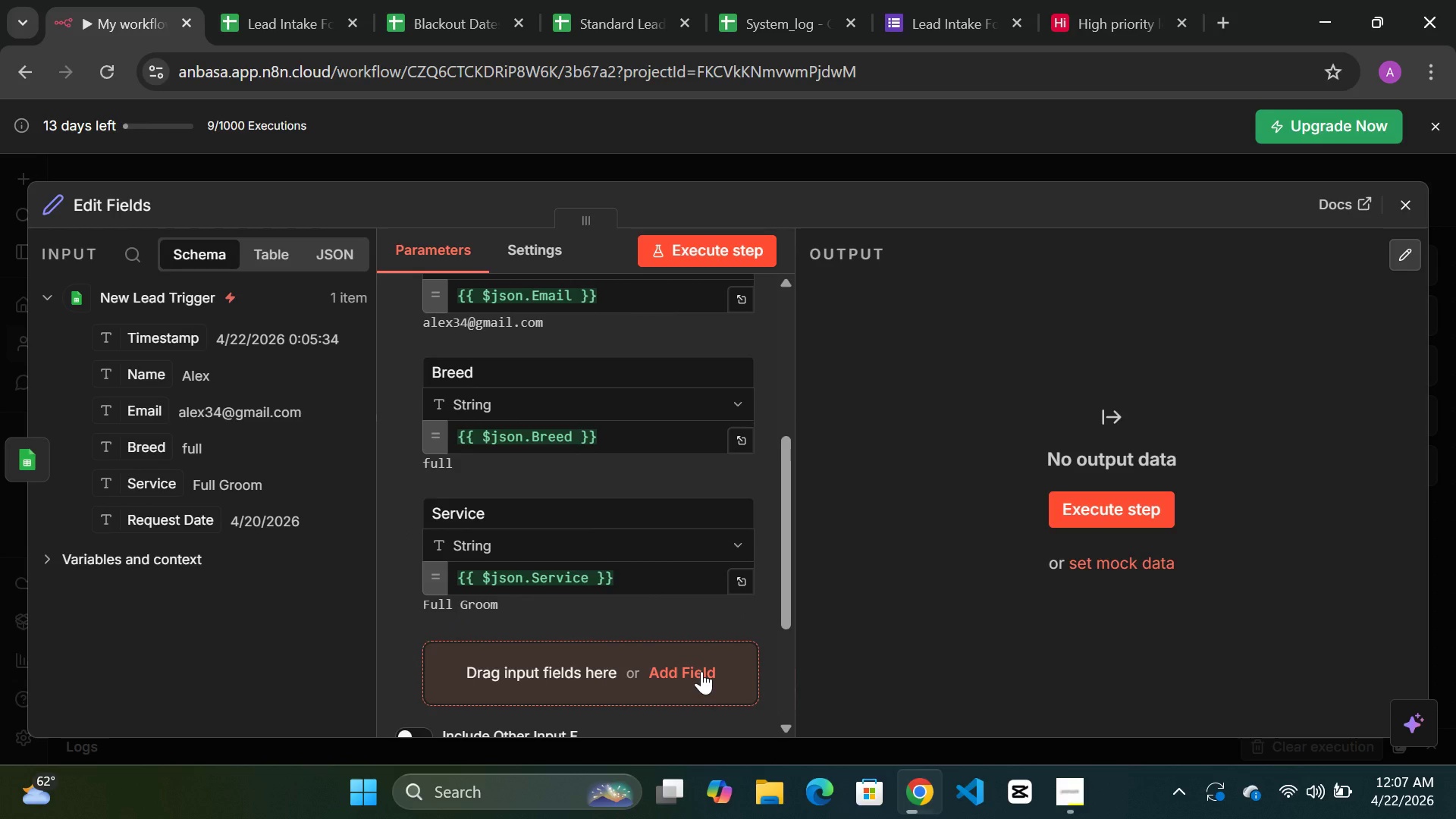 
left_click([691, 670])
 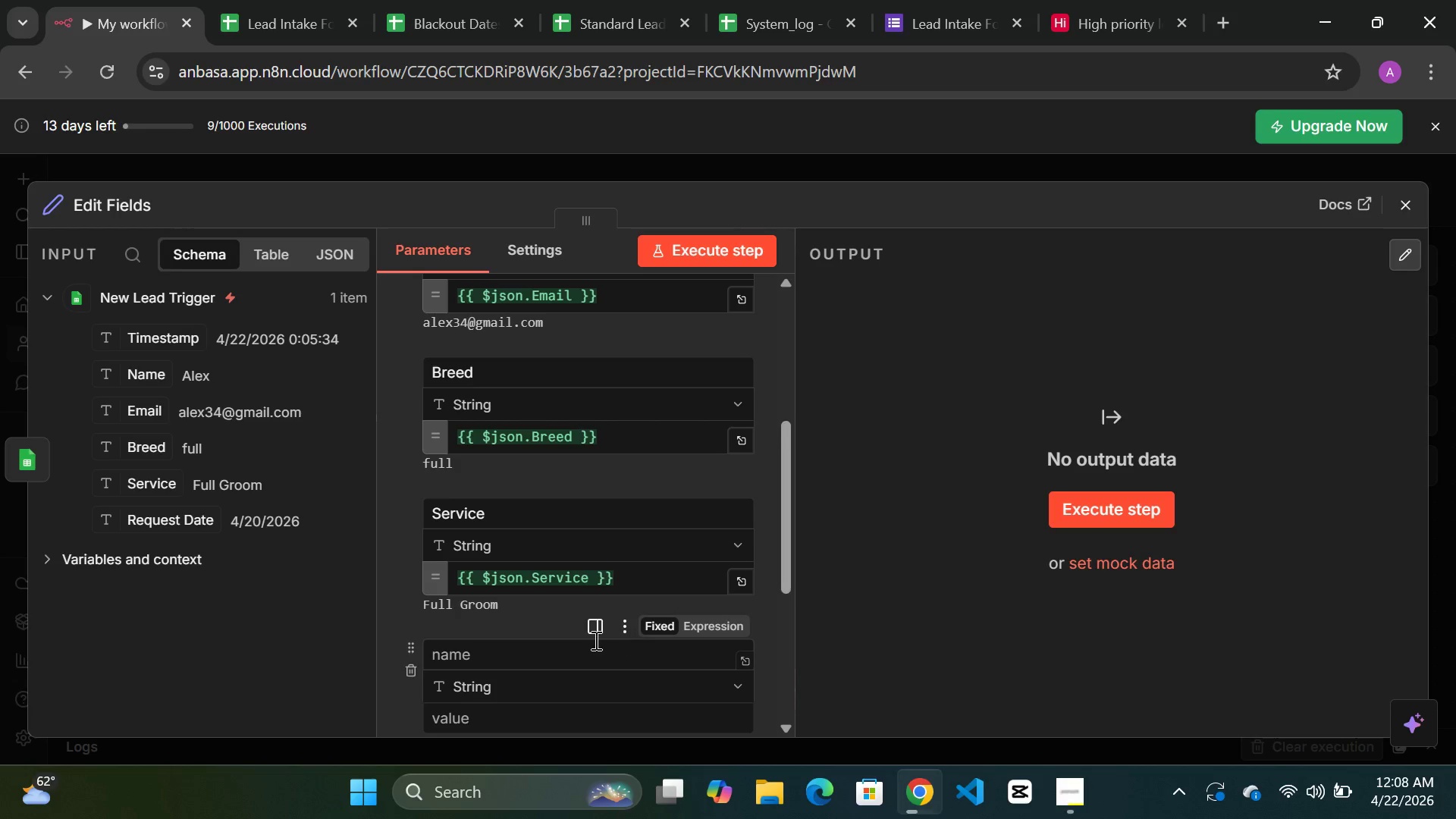 
left_click([512, 651])
 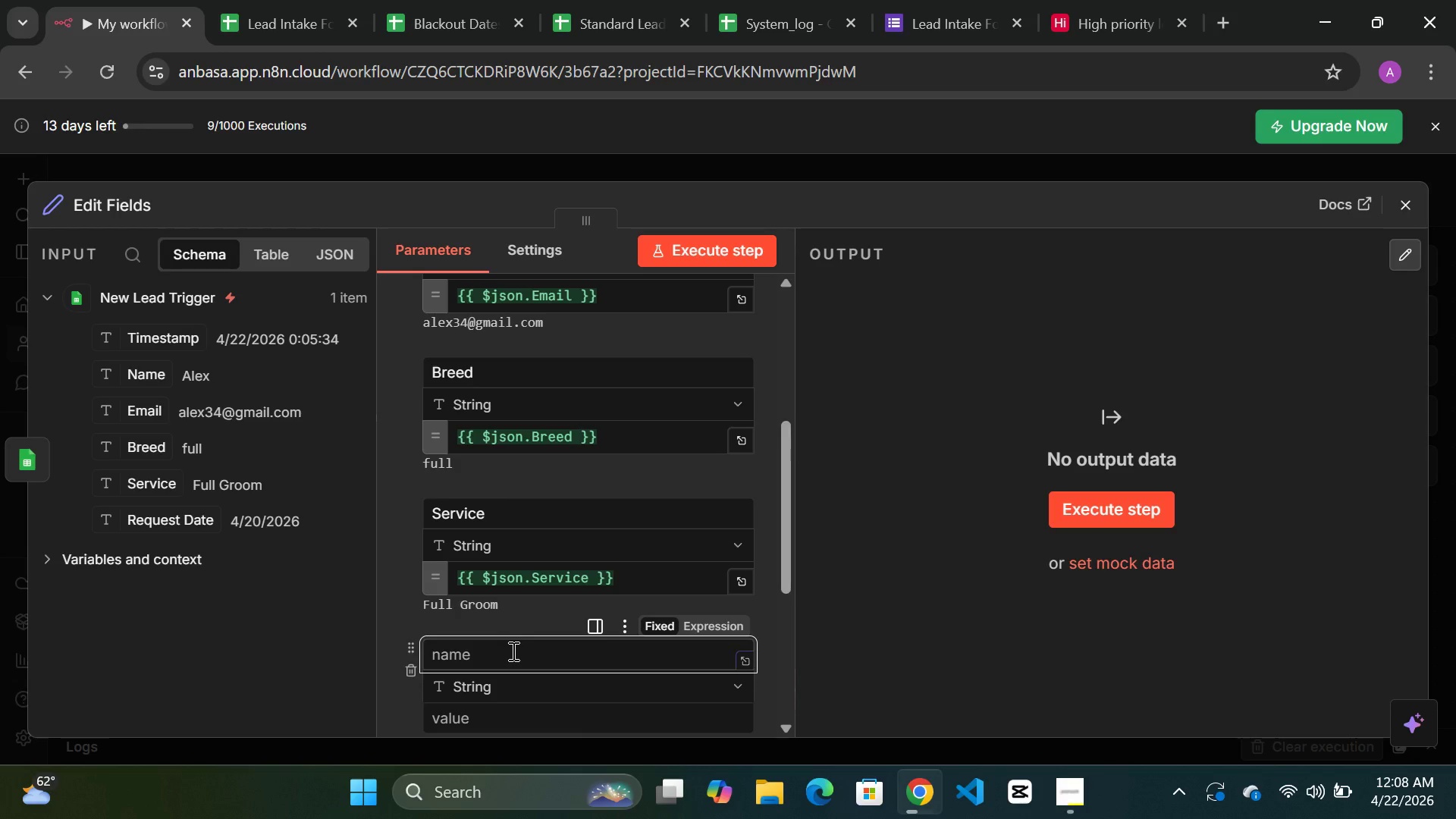 
type(date)
key(Backspace)
key(Backspace)
key(Backspace)
key(Backspace)
type(Date)
 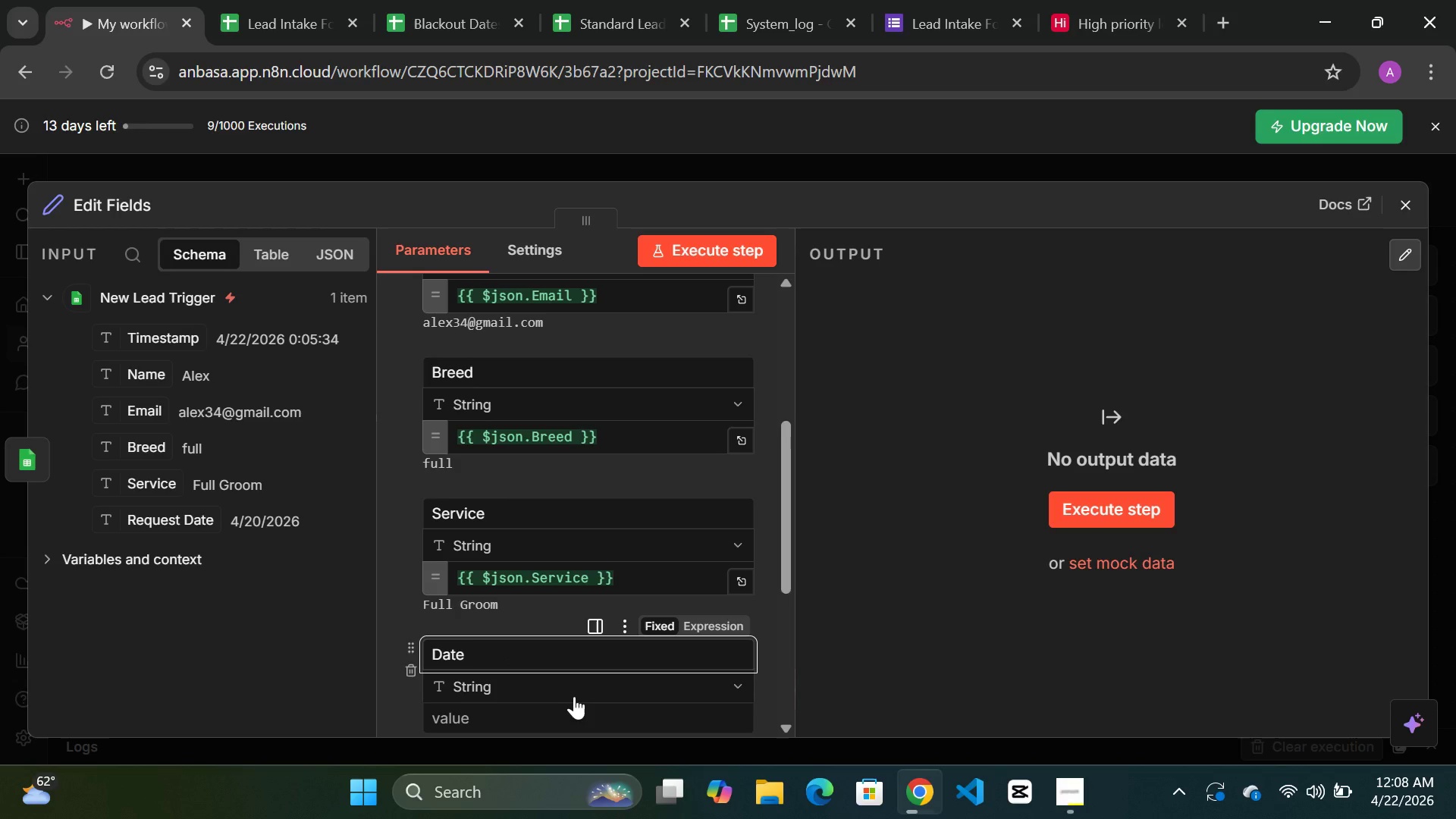 
left_click([598, 714])
 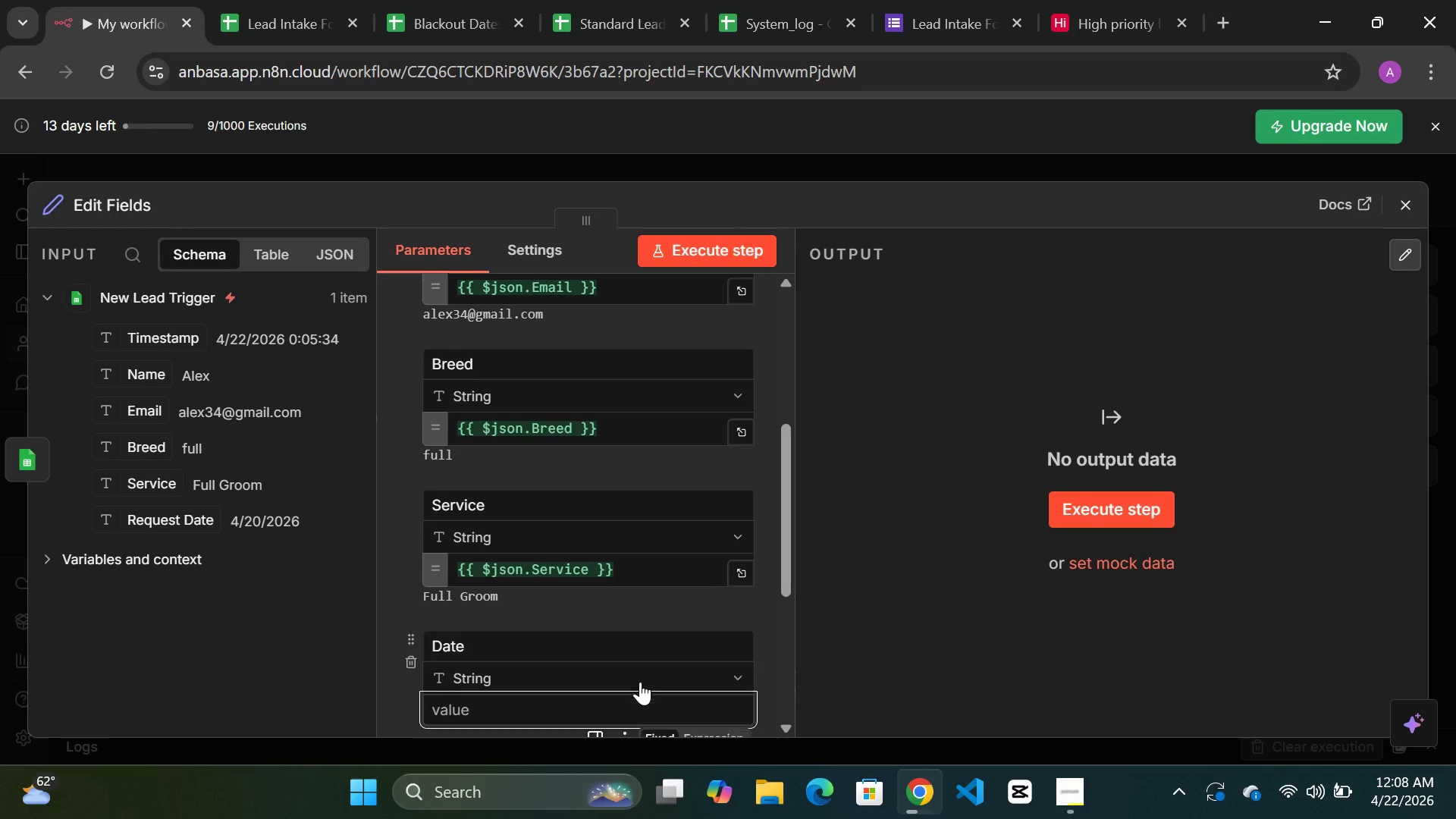 
scroll: coordinate [640, 682], scroll_direction: down, amount: 2.0
 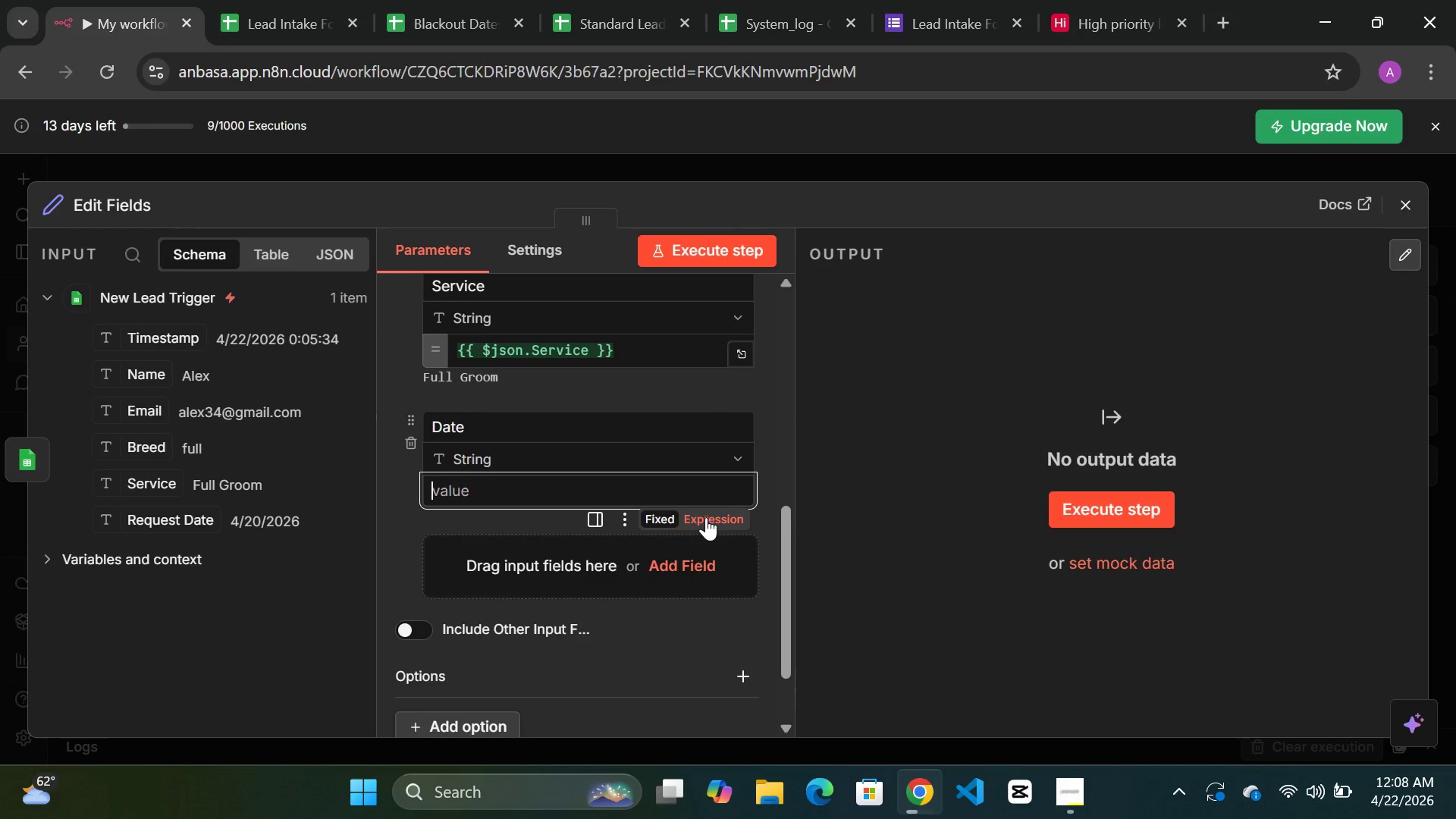 
left_click([706, 517])
 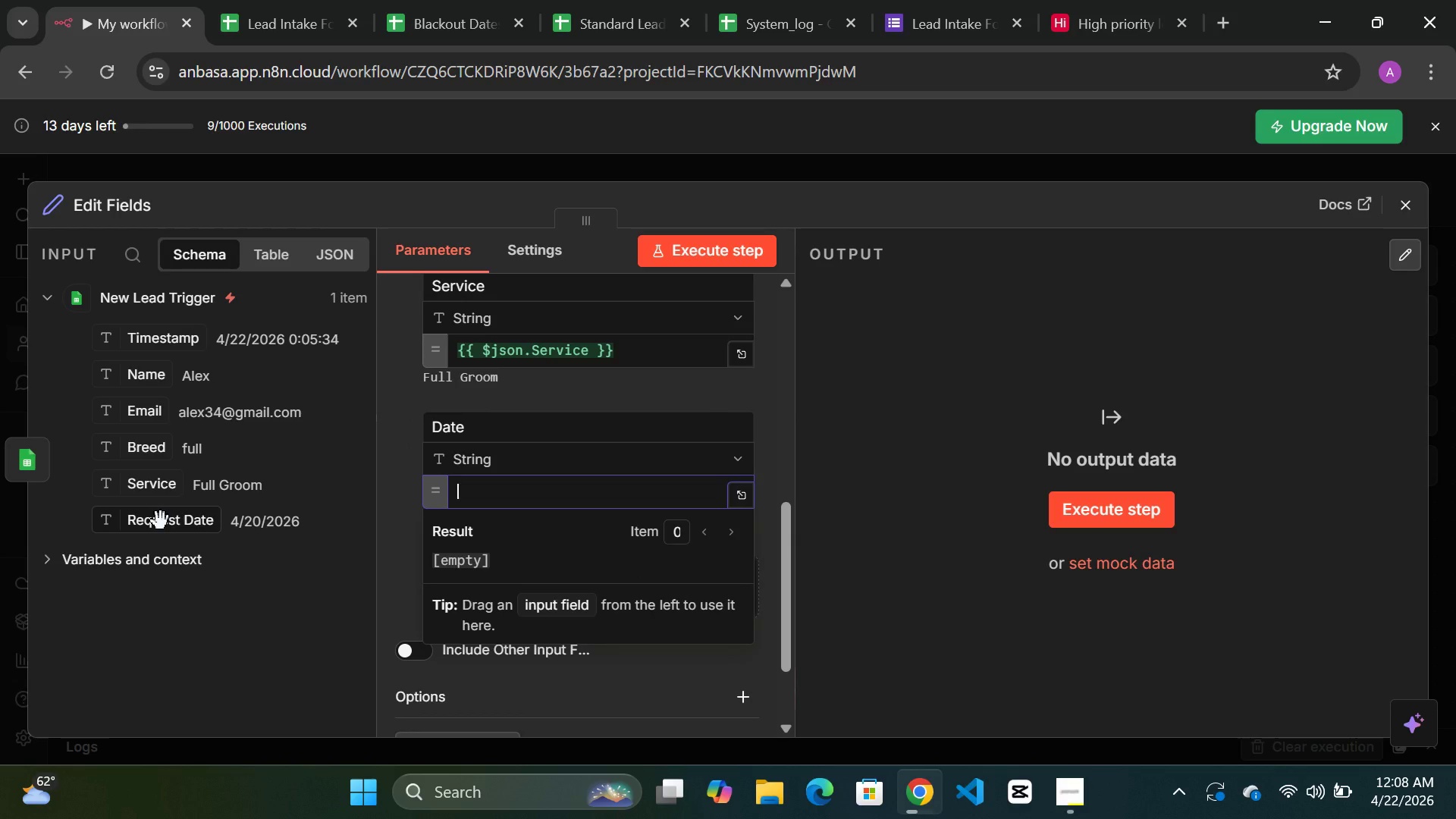 
left_click_drag(start_coordinate=[161, 523], to_coordinate=[645, 502])
 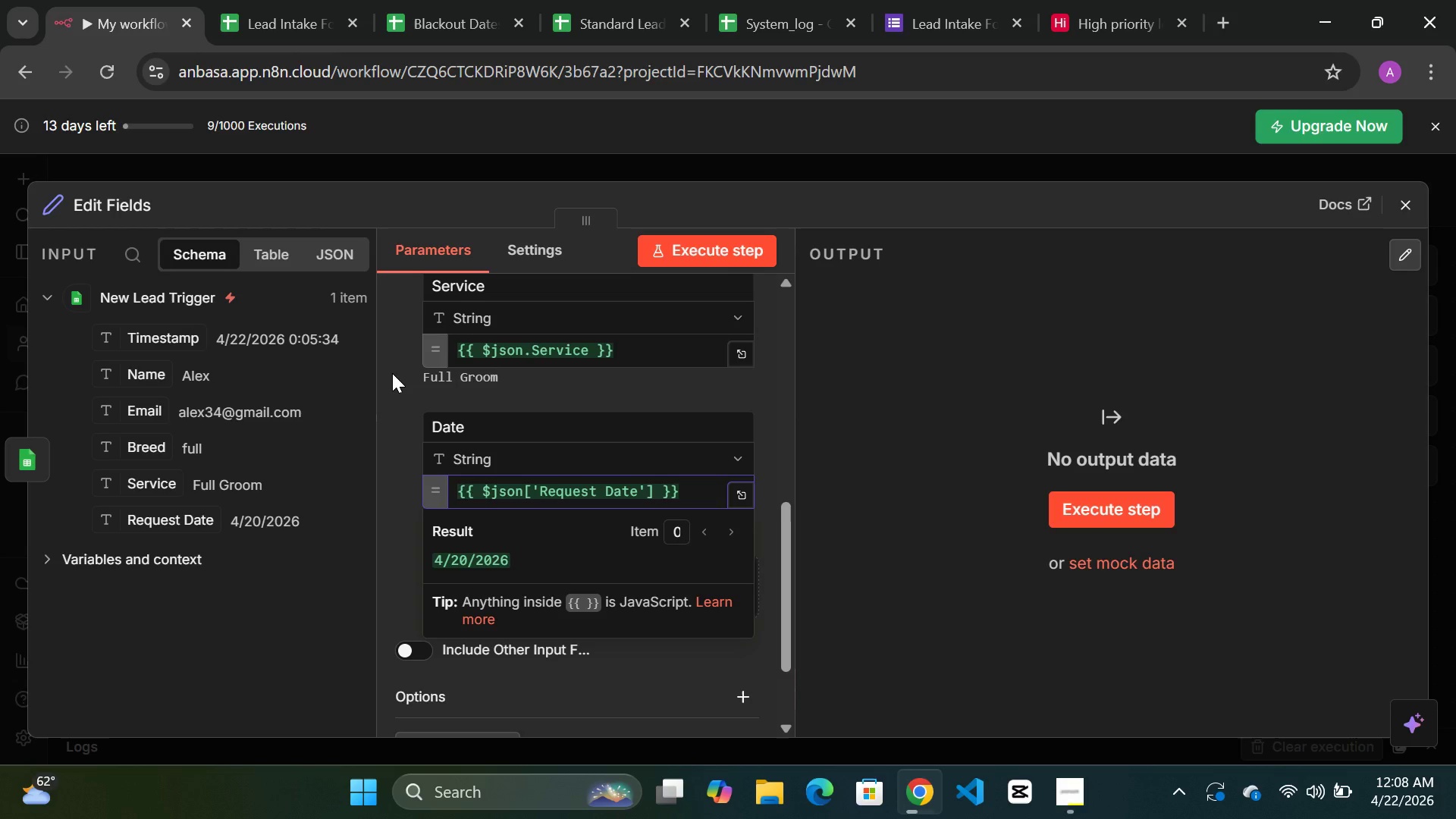 
left_click([392, 367])
 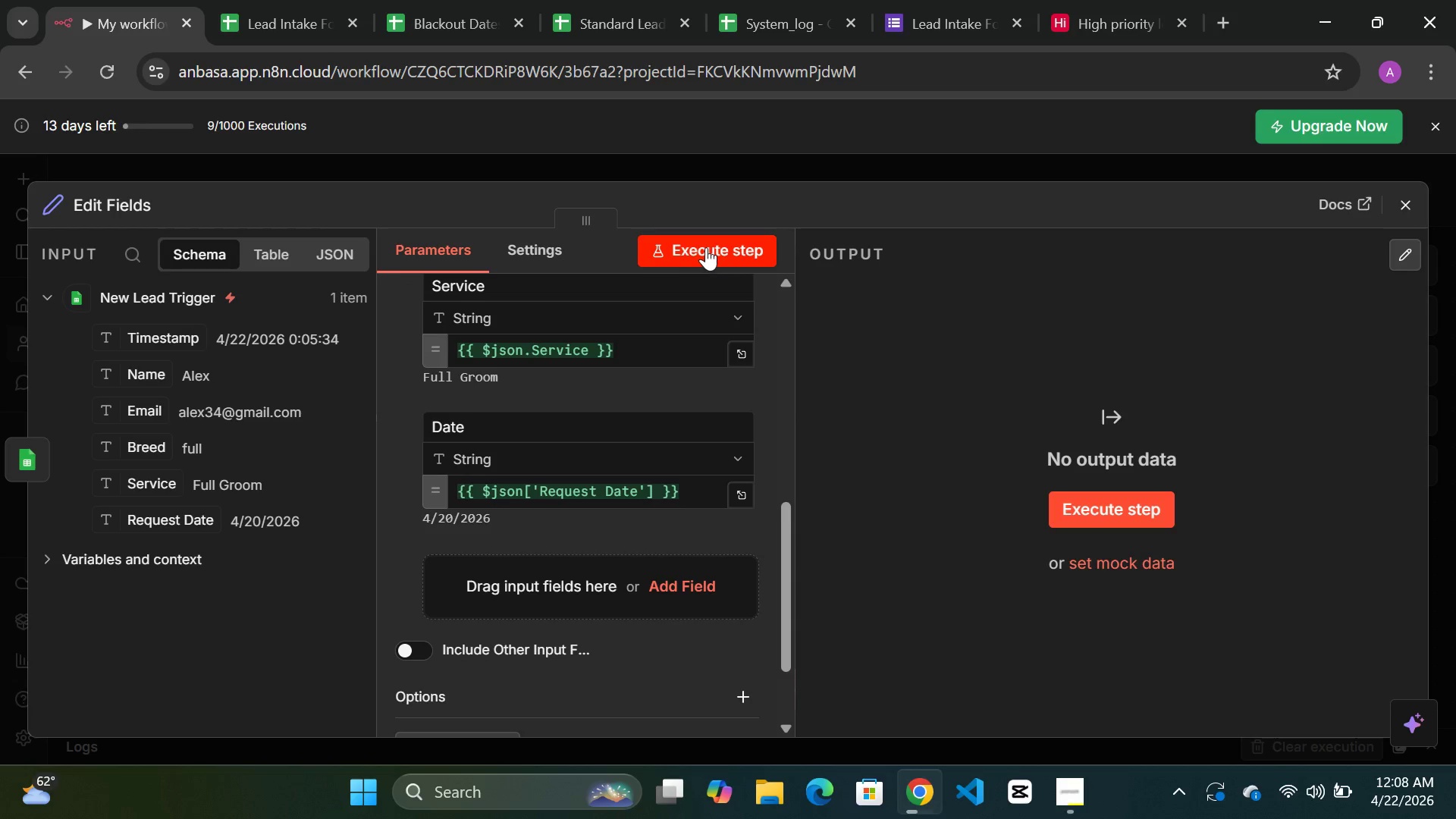 
left_click([704, 246])
 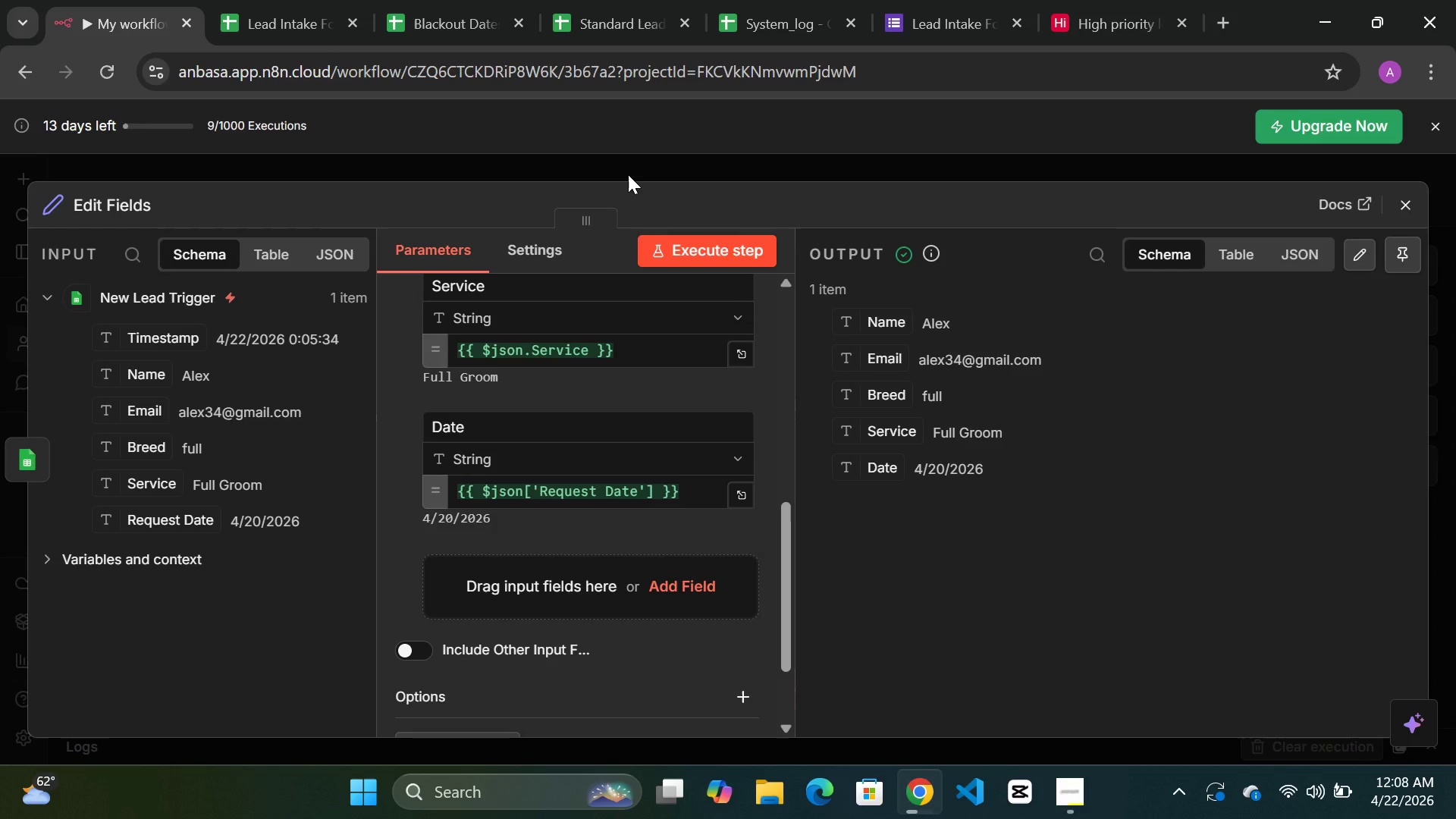 
wait(14.77)
 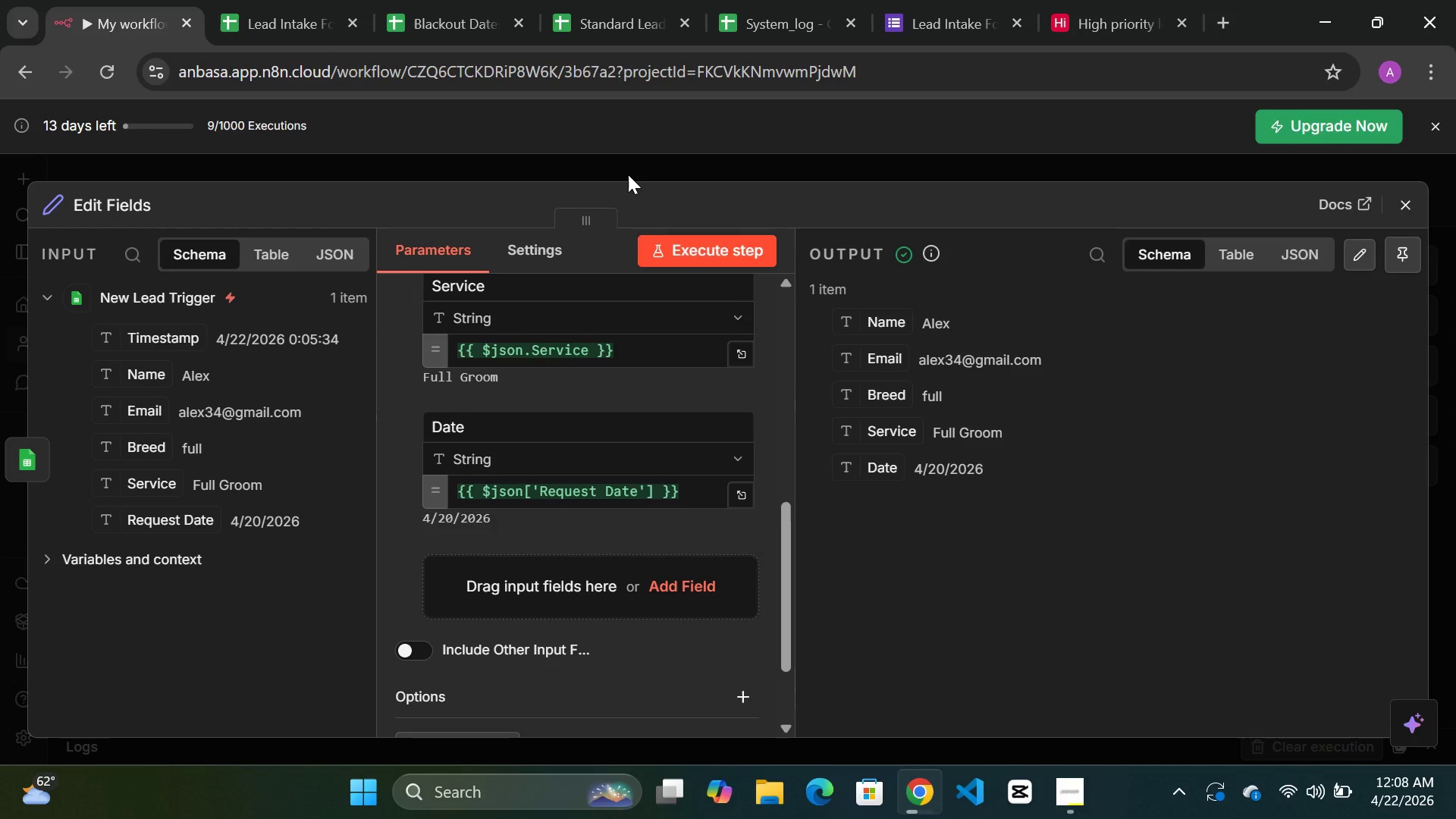 
left_click([643, 165])
 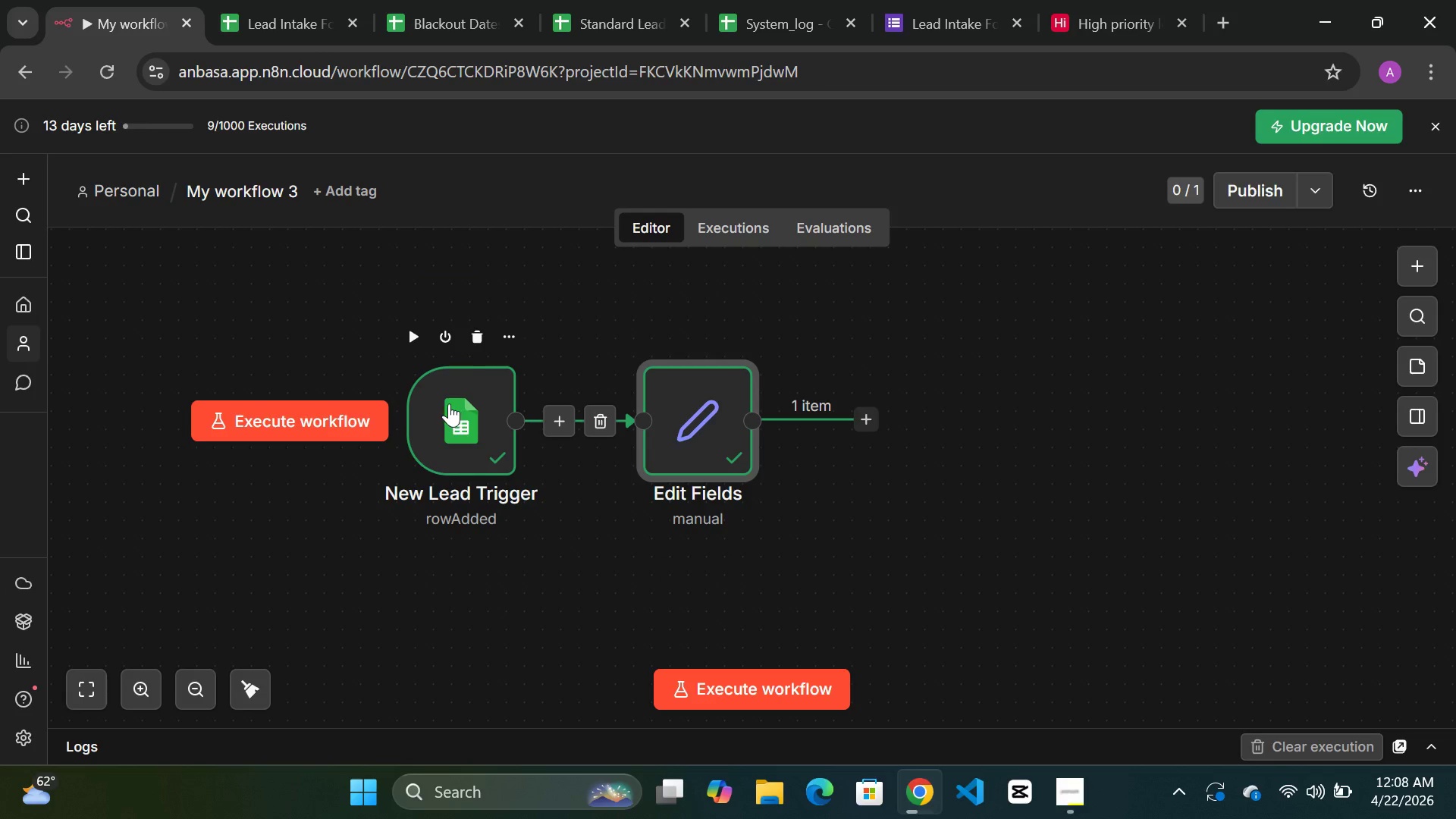 
left_click_drag(start_coordinate=[449, 403], to_coordinate=[261, 401])
 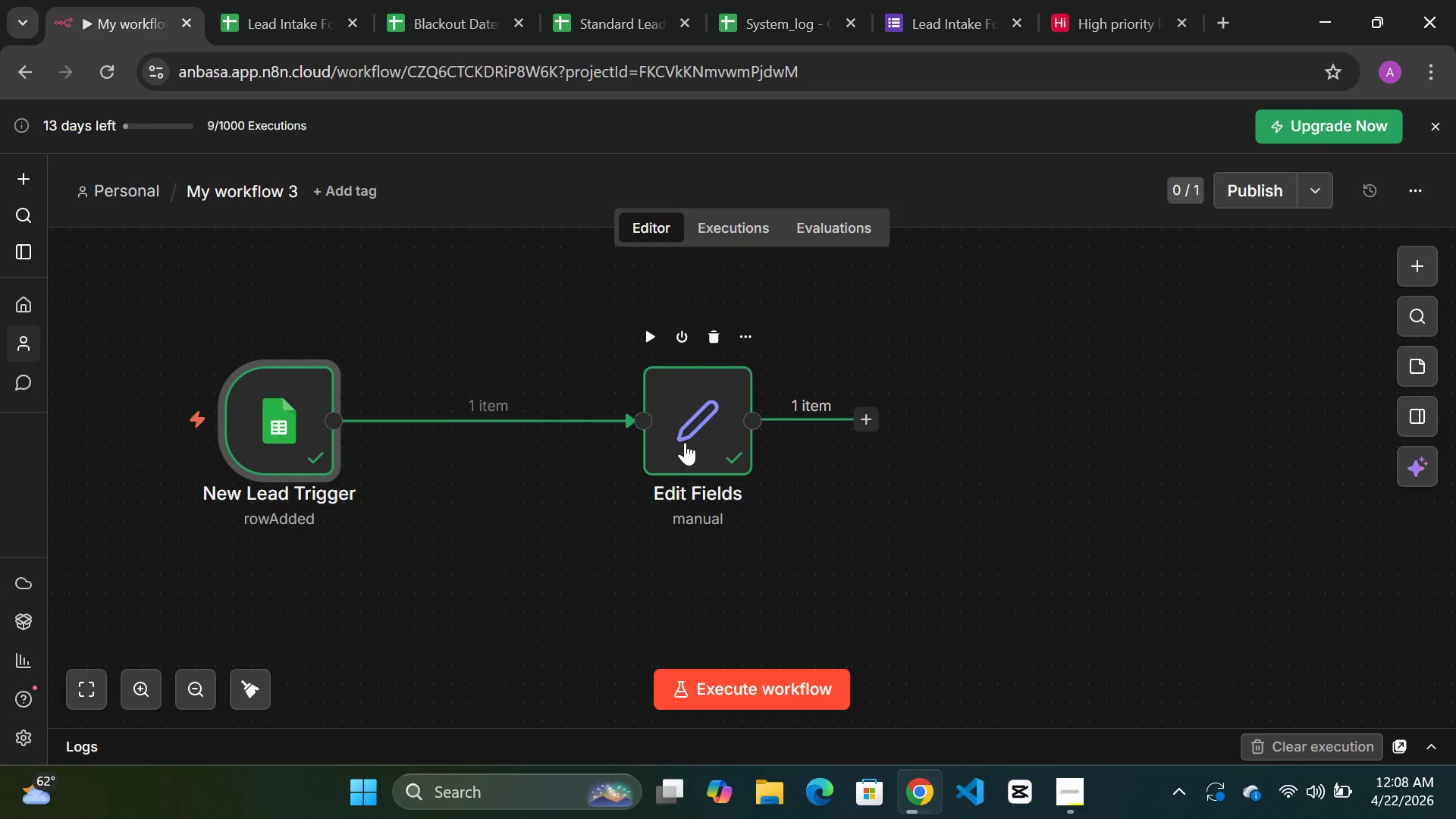 
left_click_drag(start_coordinate=[685, 442], to_coordinate=[494, 452])
 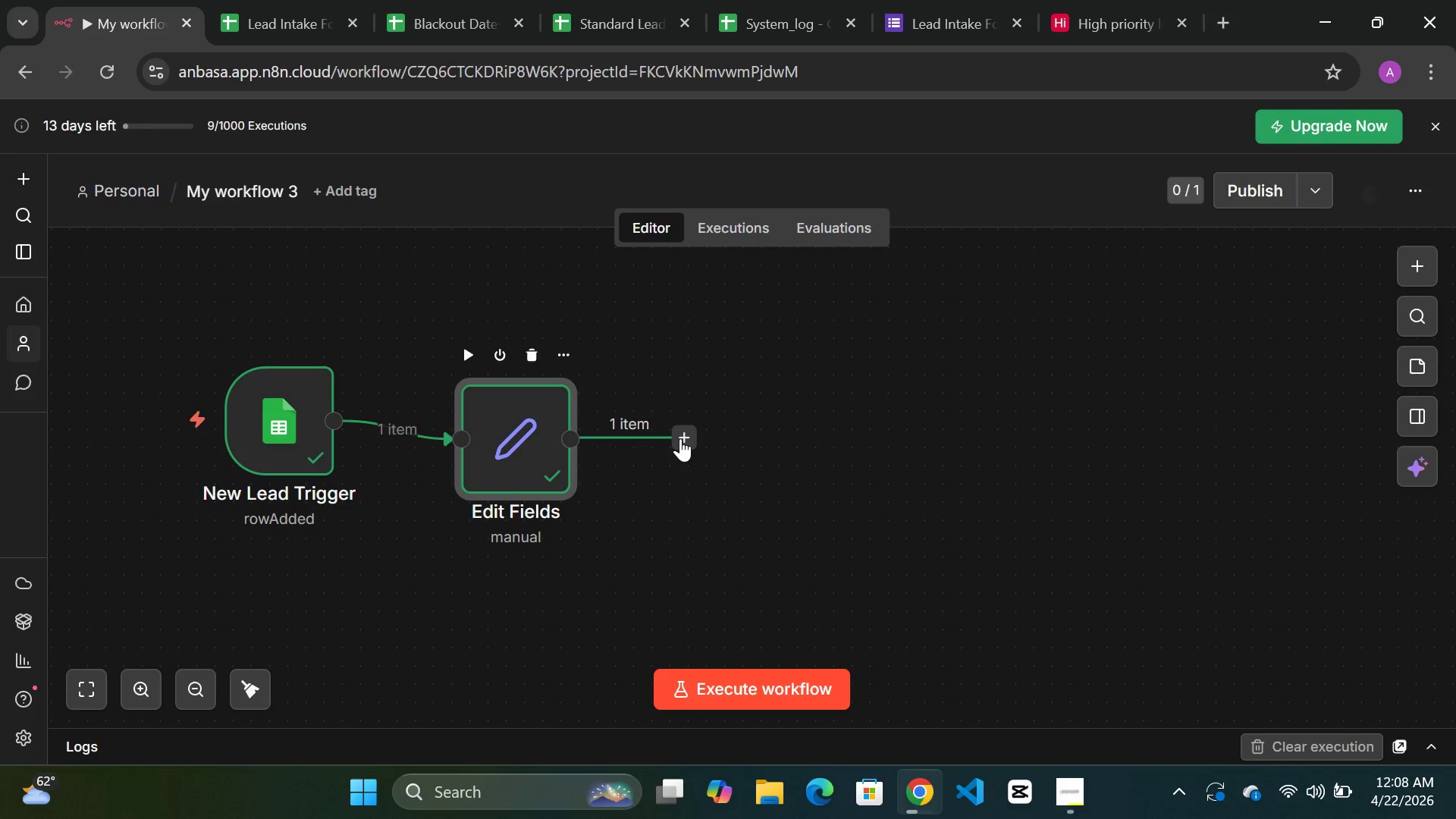 
left_click([680, 438])
 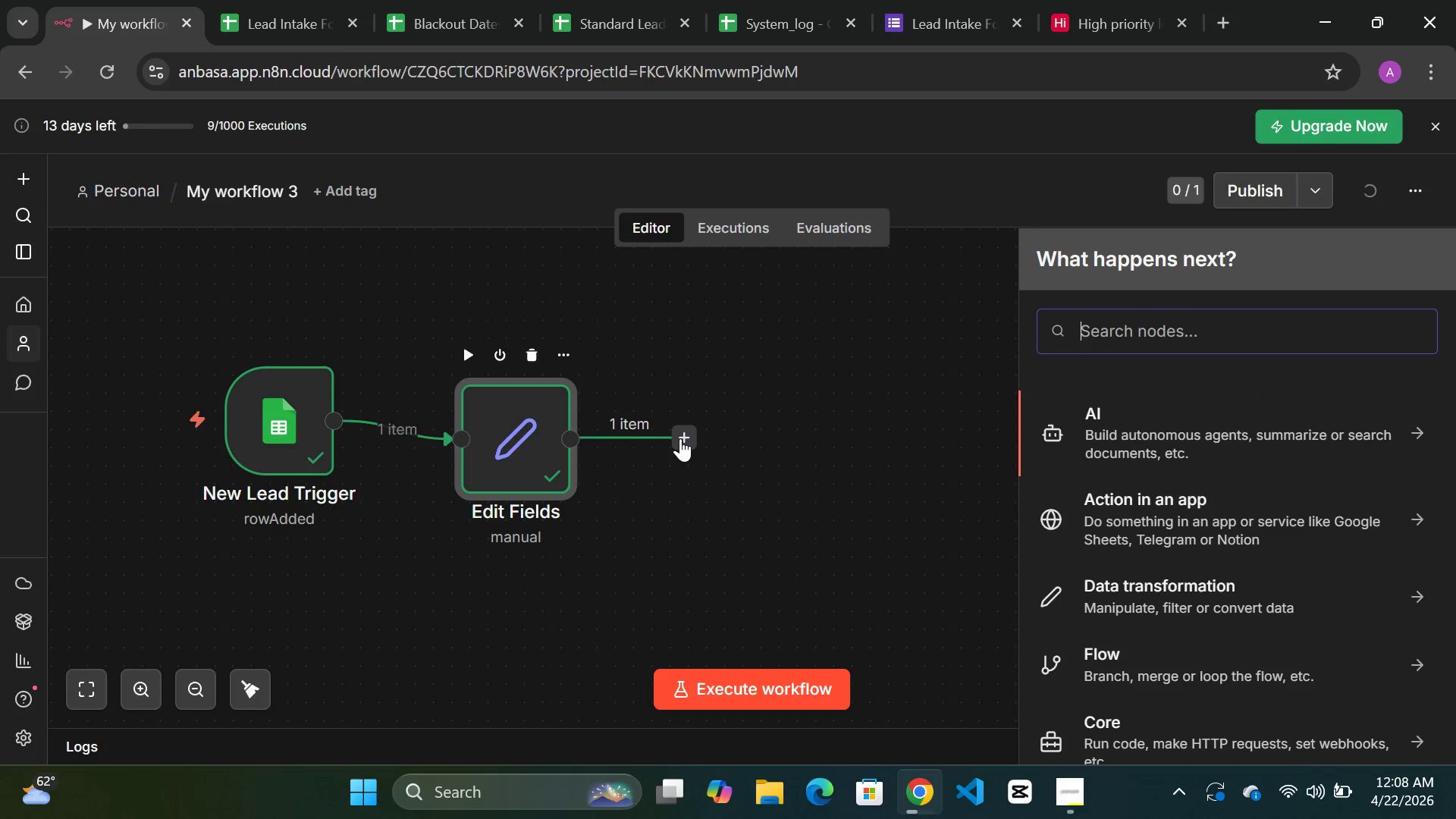 
type(goog)
 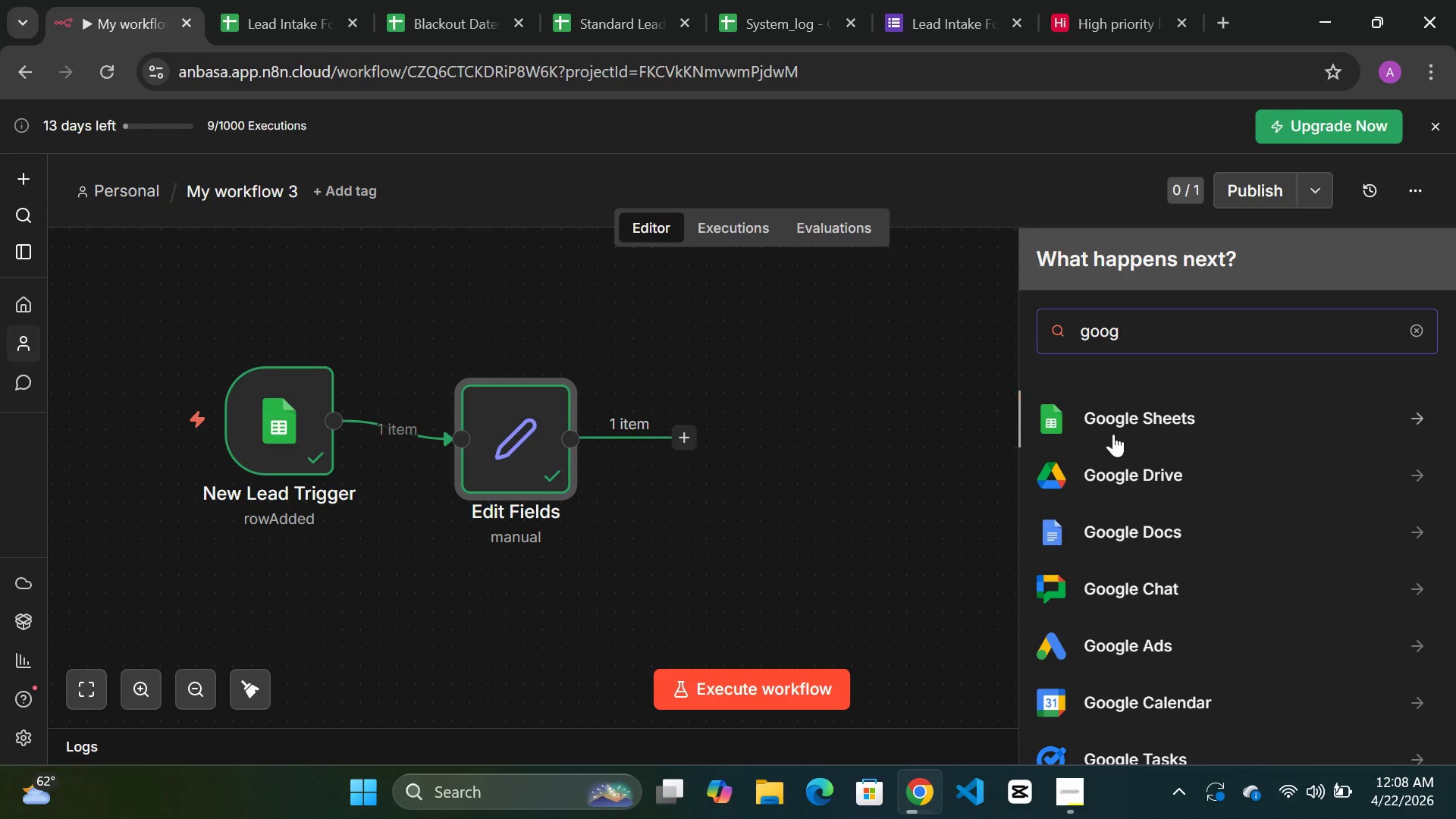 
left_click([1143, 412])
 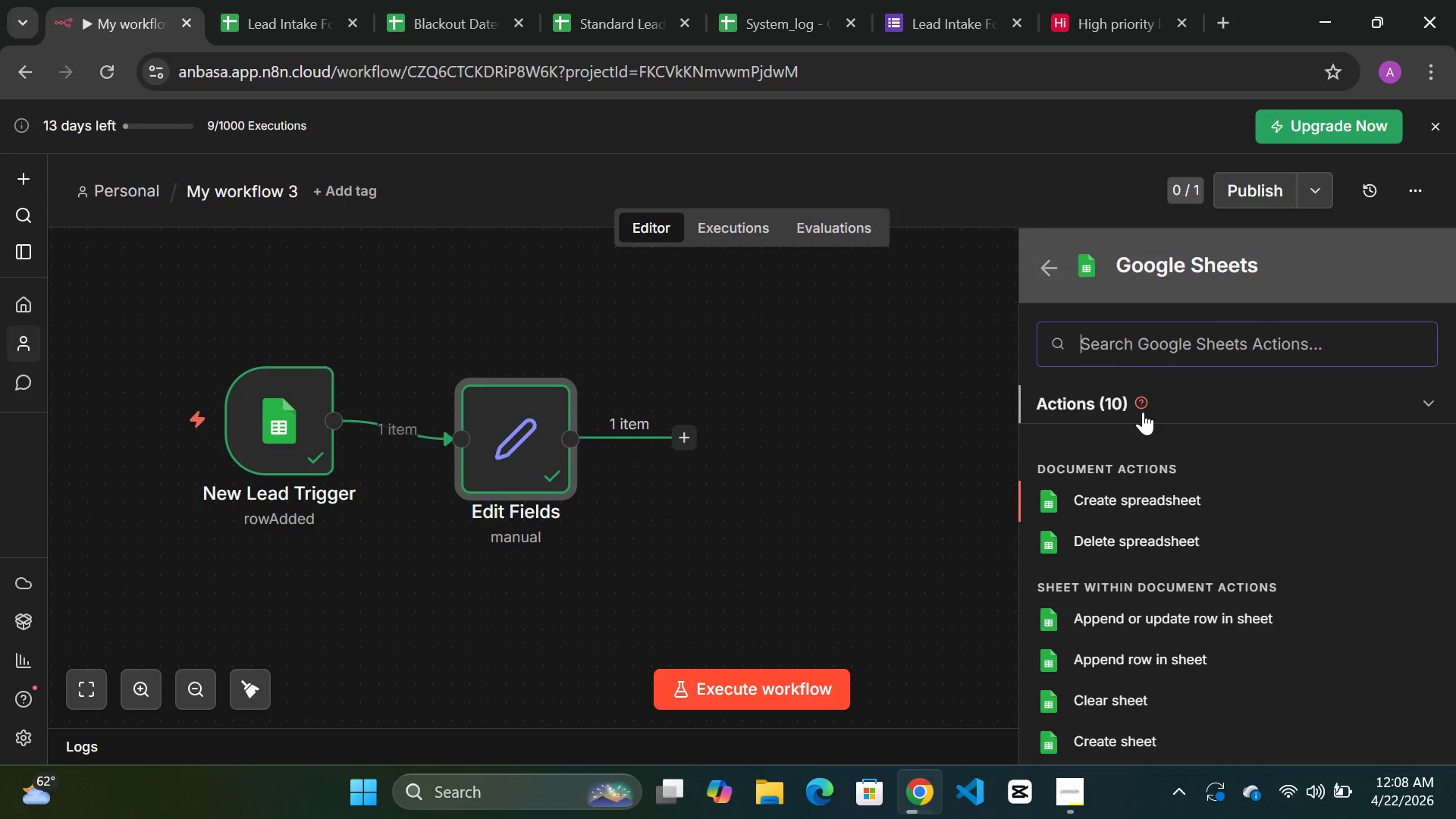 
type(read)
 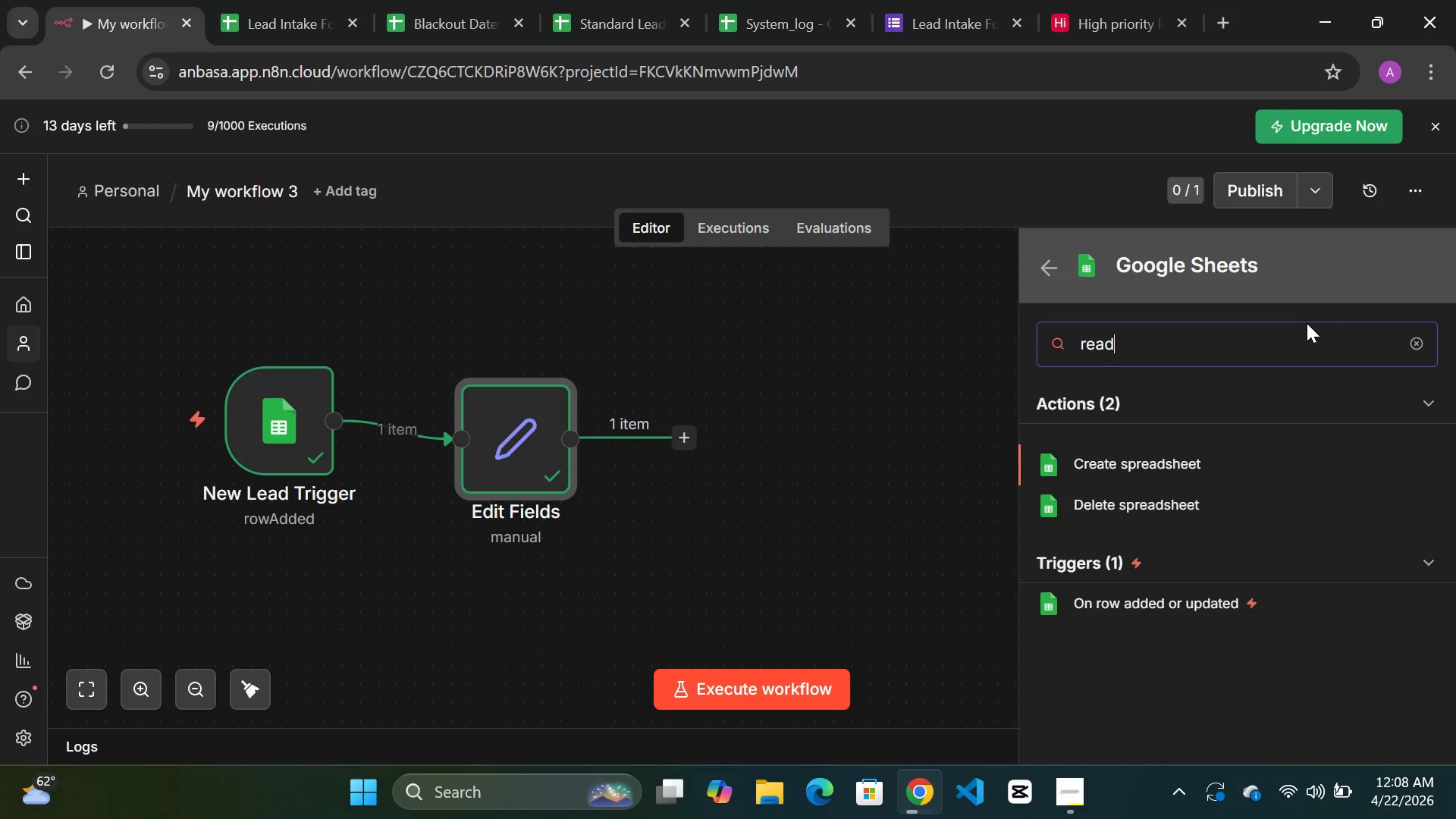 
wait(6.92)
 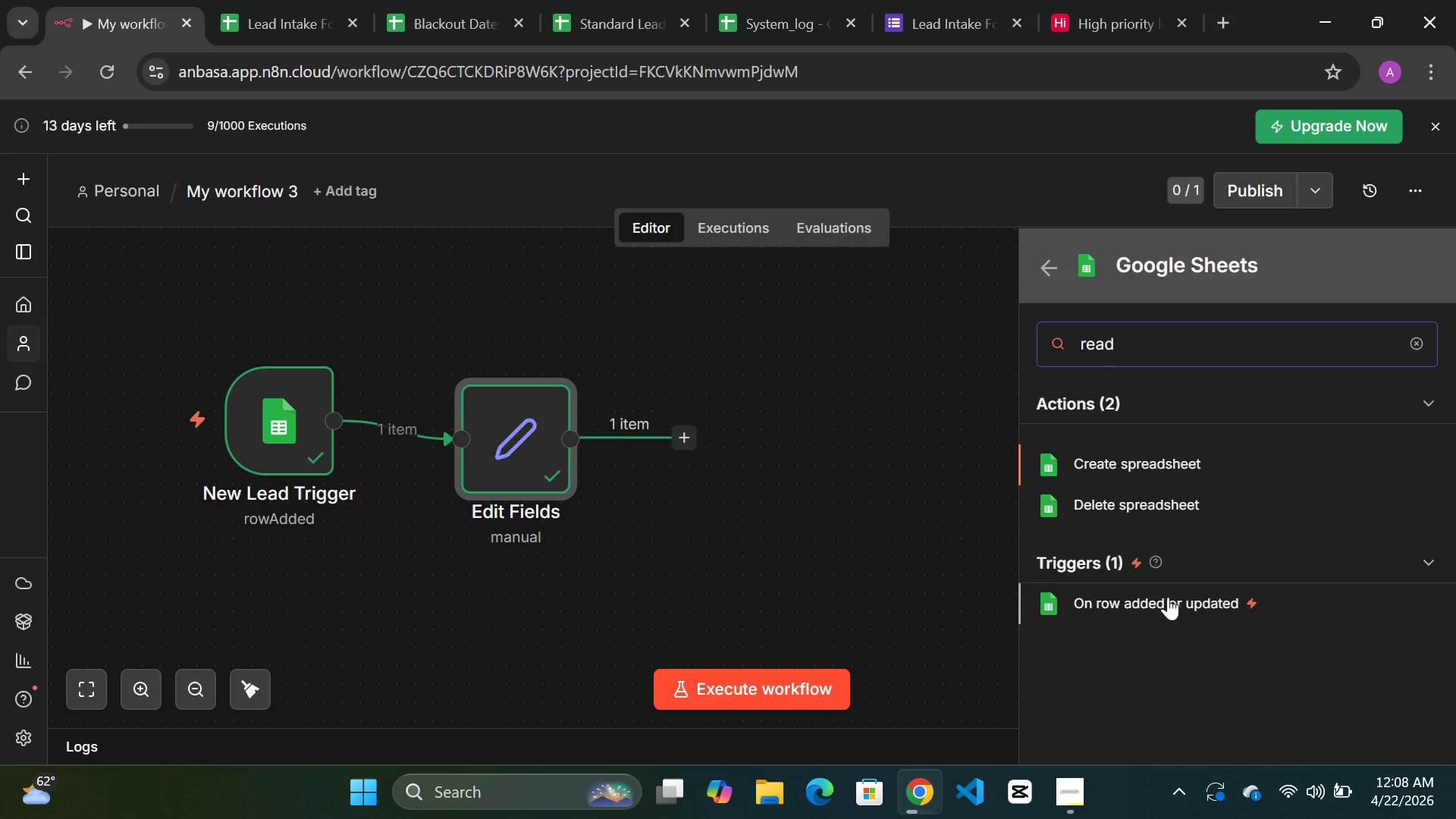 
hold_key(key=Backspace, duration=0.53)
 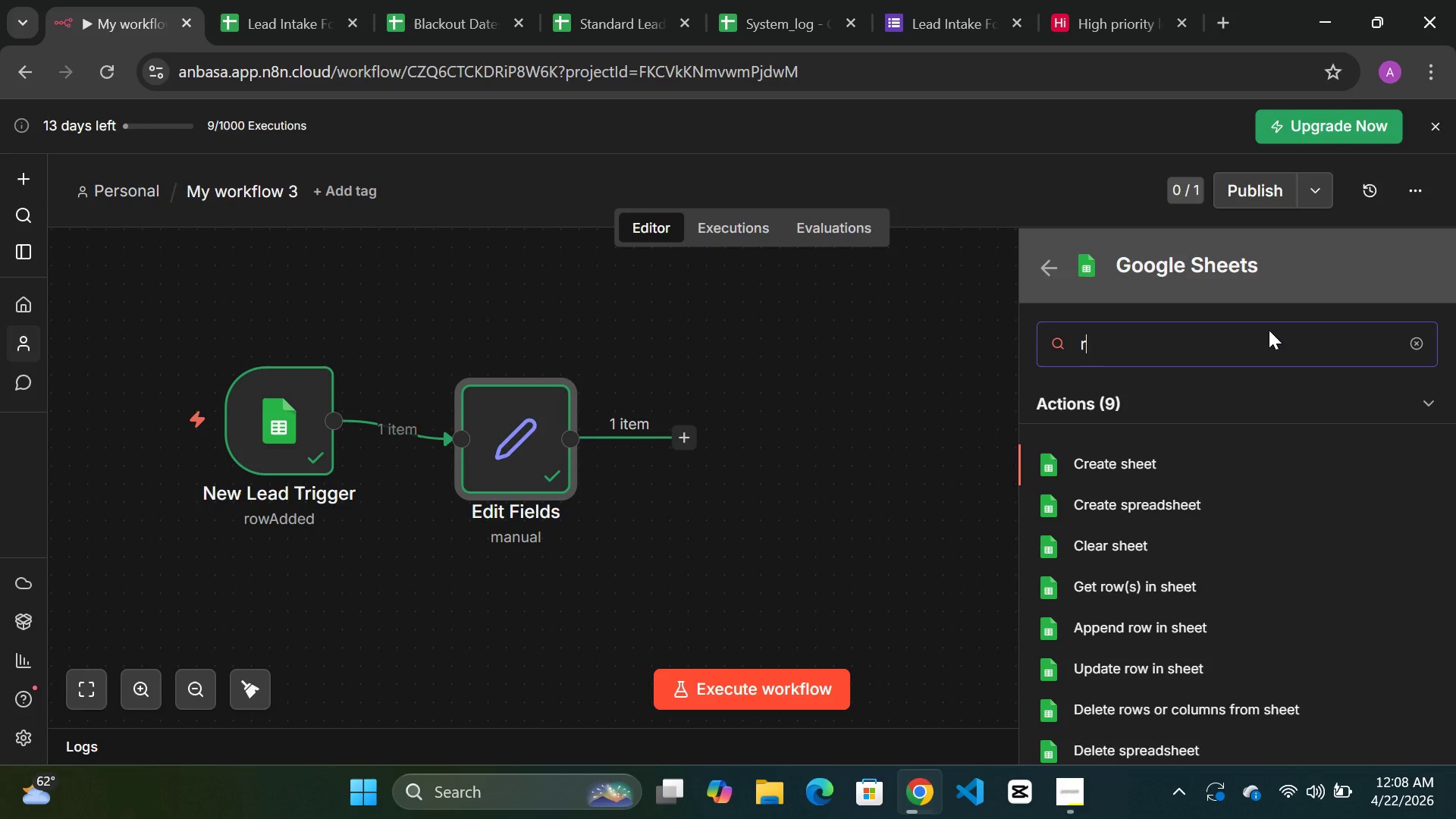 
key(Backspace)
key(Backspace)
type(ge)
 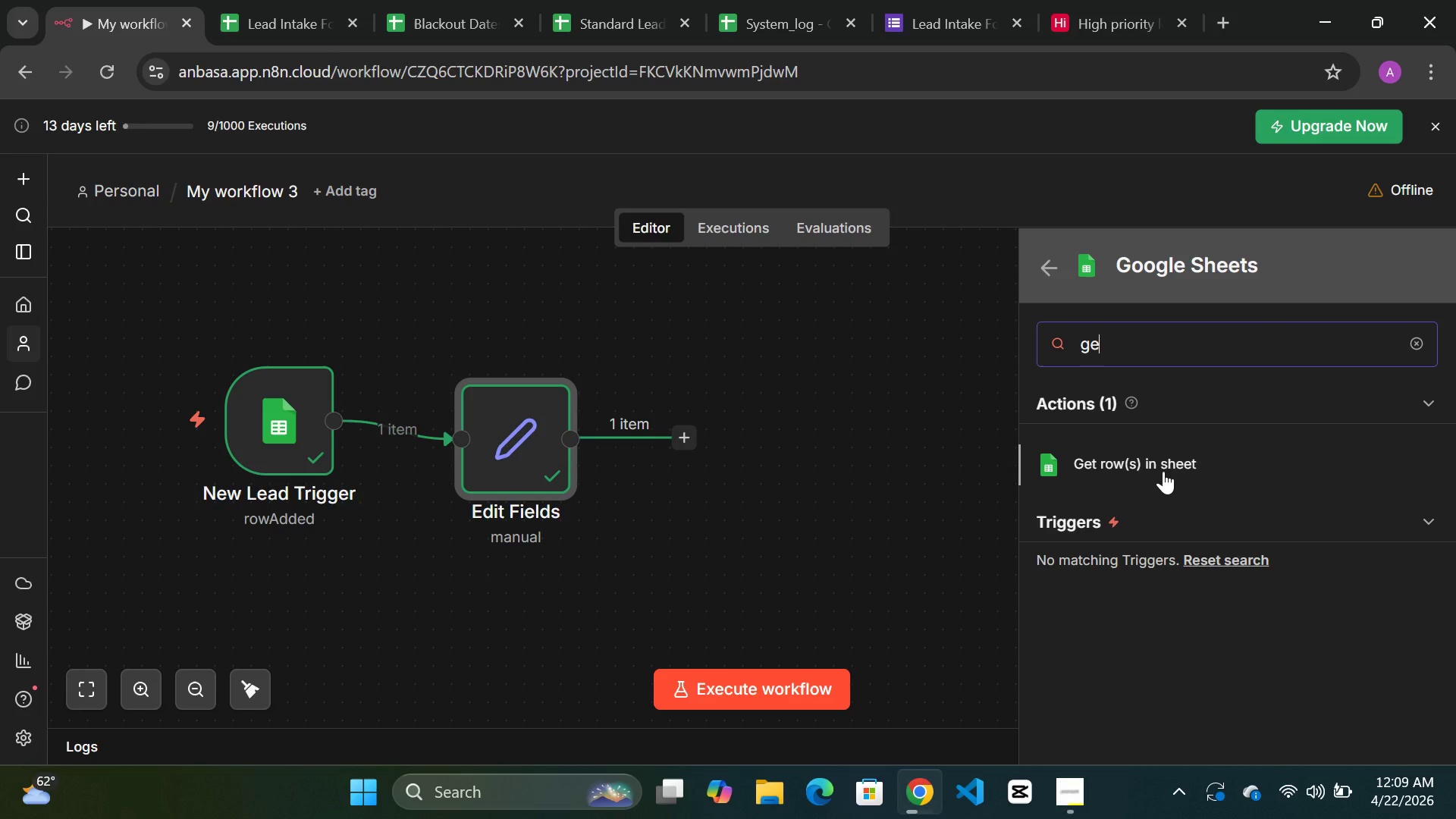 
left_click([1177, 453])
 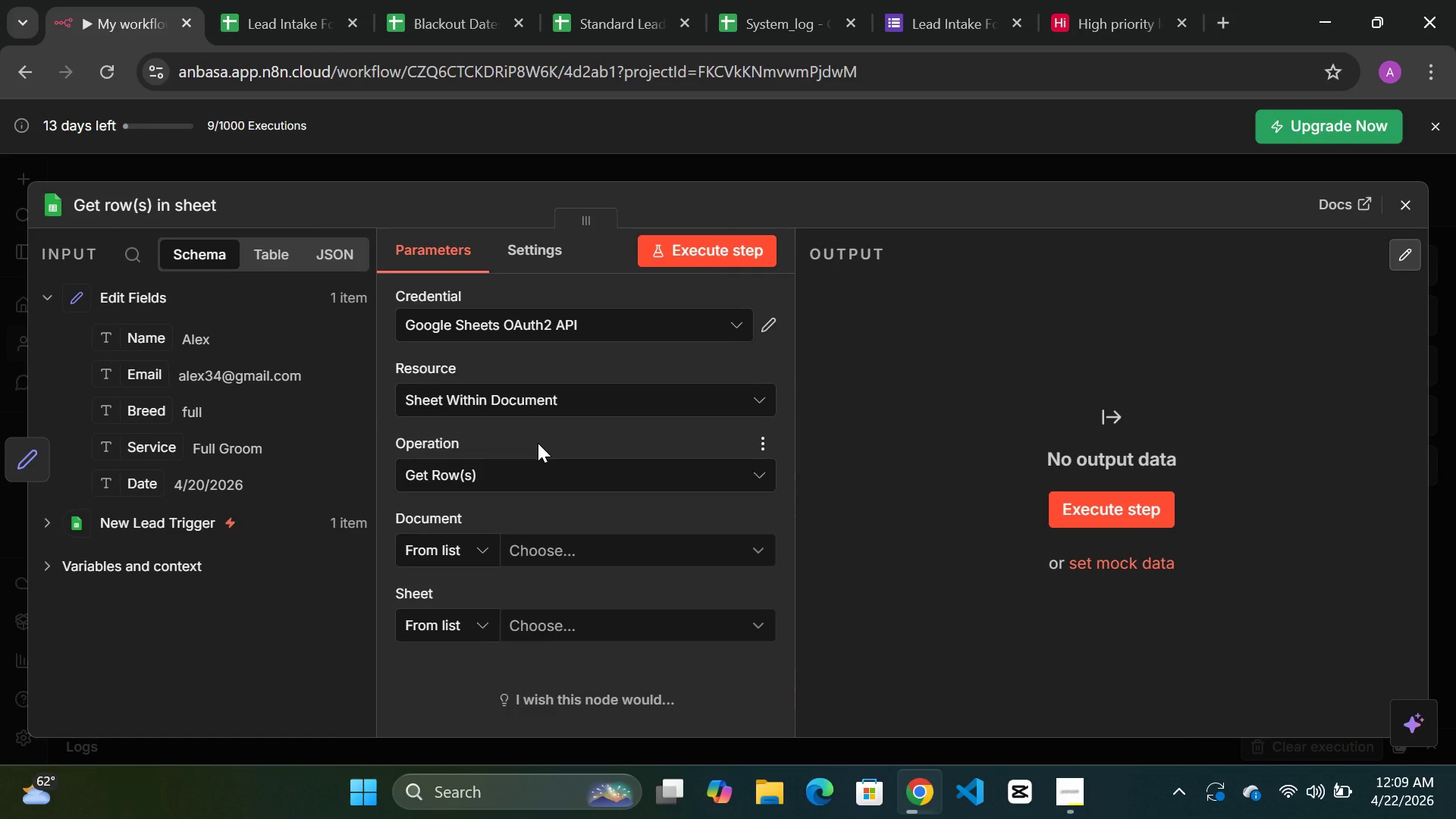 
left_click([565, 469])
 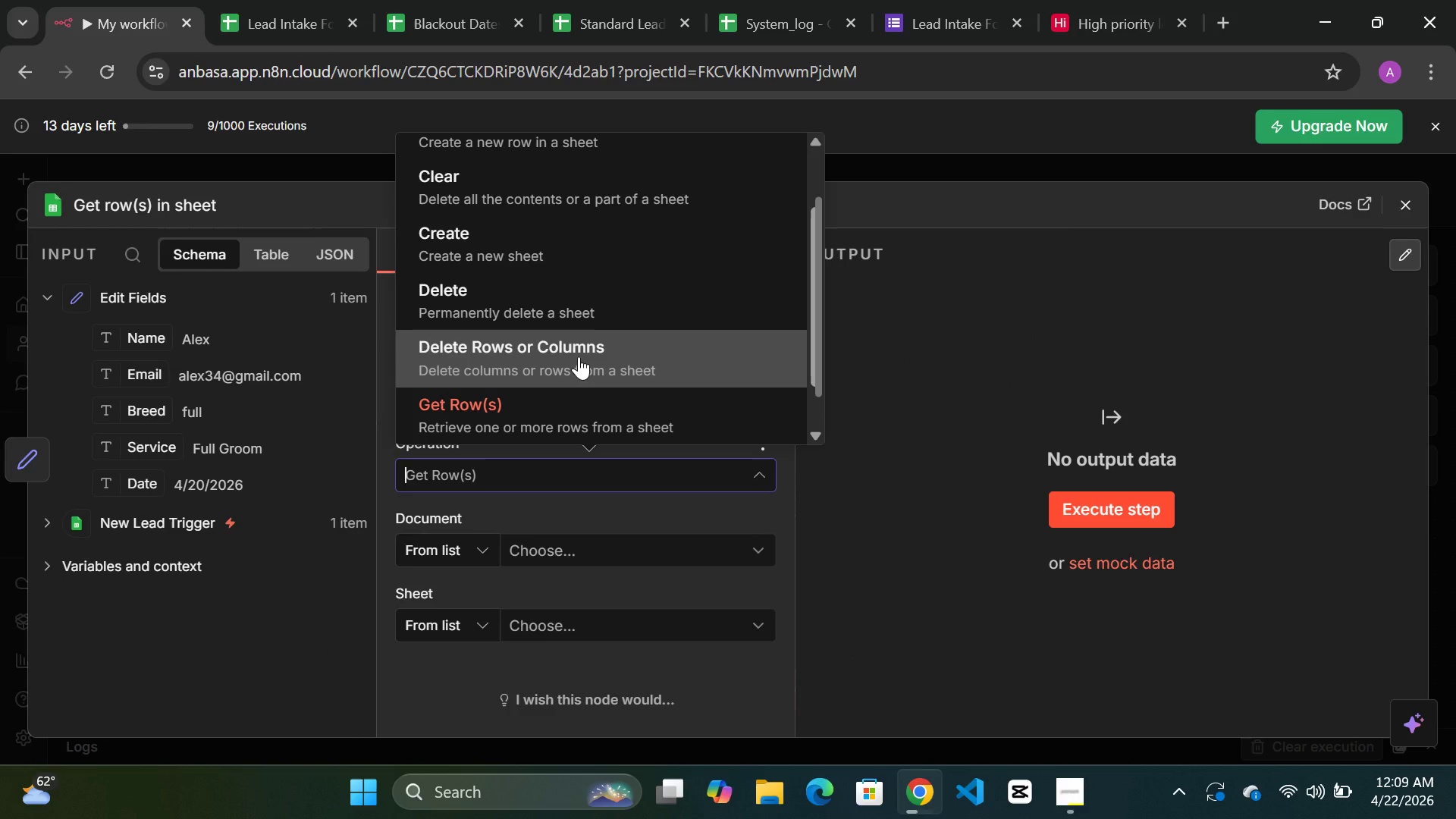 
wait(8.36)
 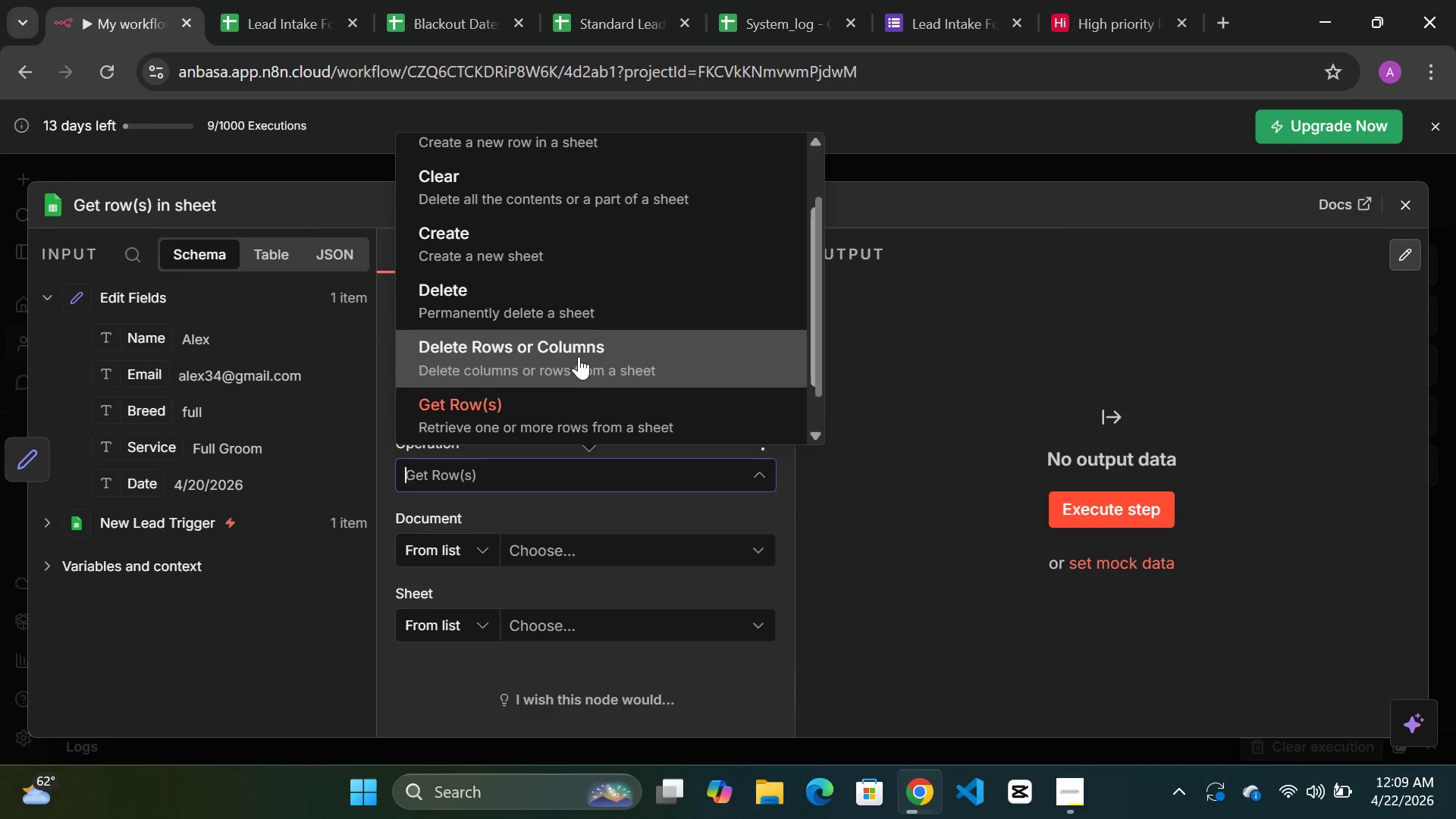 
scroll: coordinate [611, 279], scroll_direction: down, amount: 3.0
 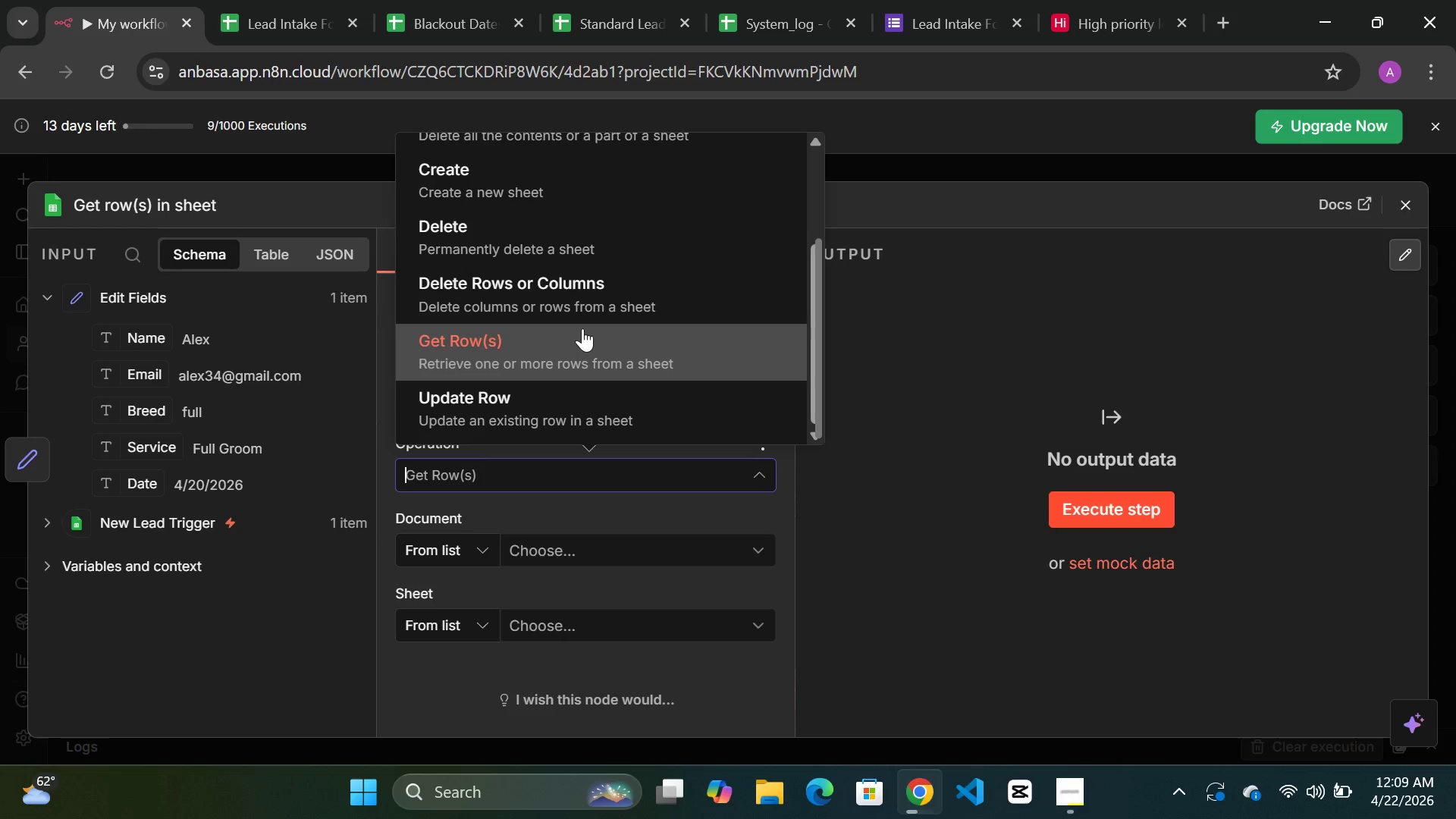 
scroll: coordinate [582, 328], scroll_direction: up, amount: 3.0
 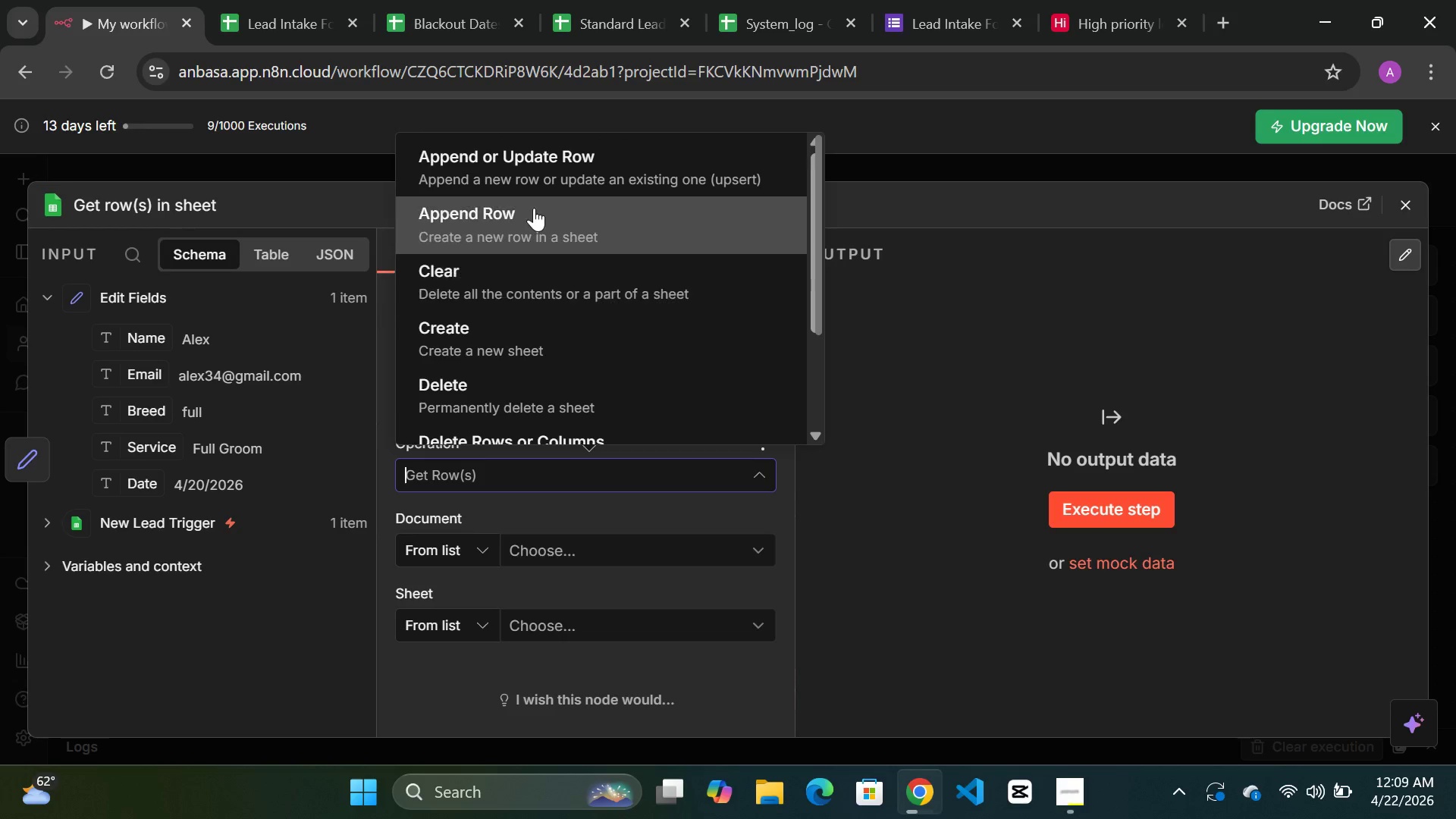 
scroll: coordinate [554, 268], scroll_direction: down, amount: 2.0
 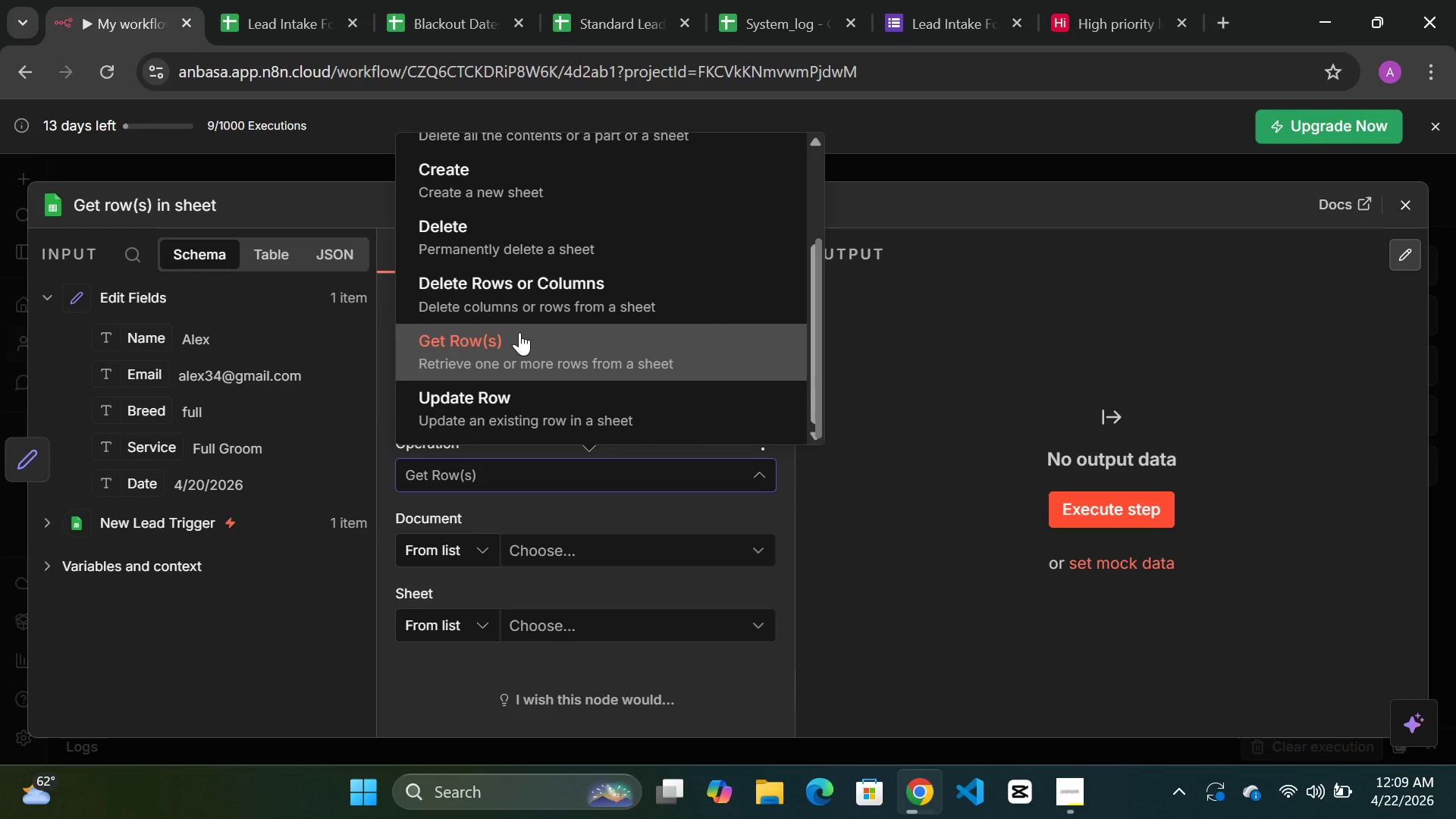 
left_click([519, 337])
 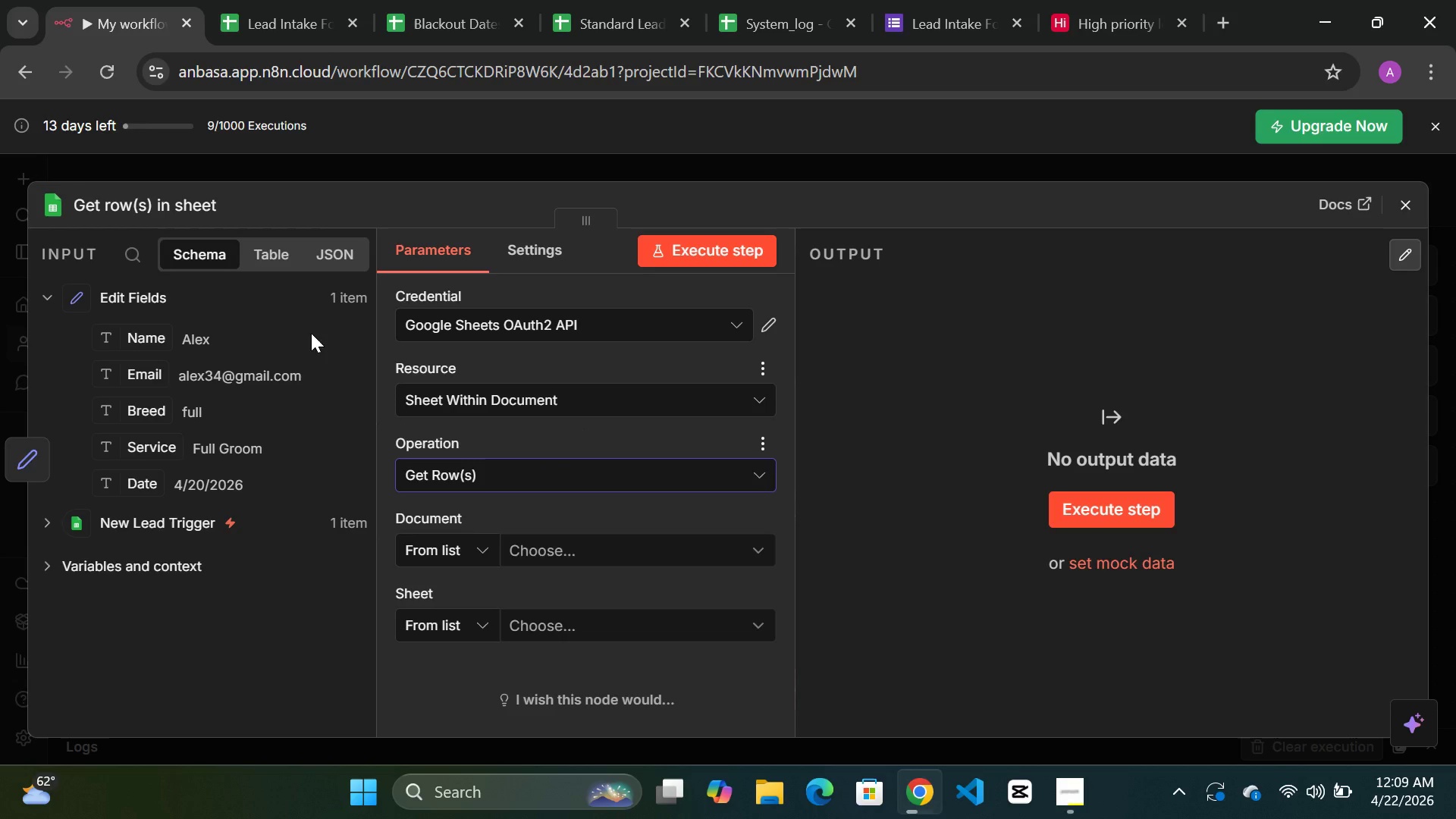 
wait(5.52)
 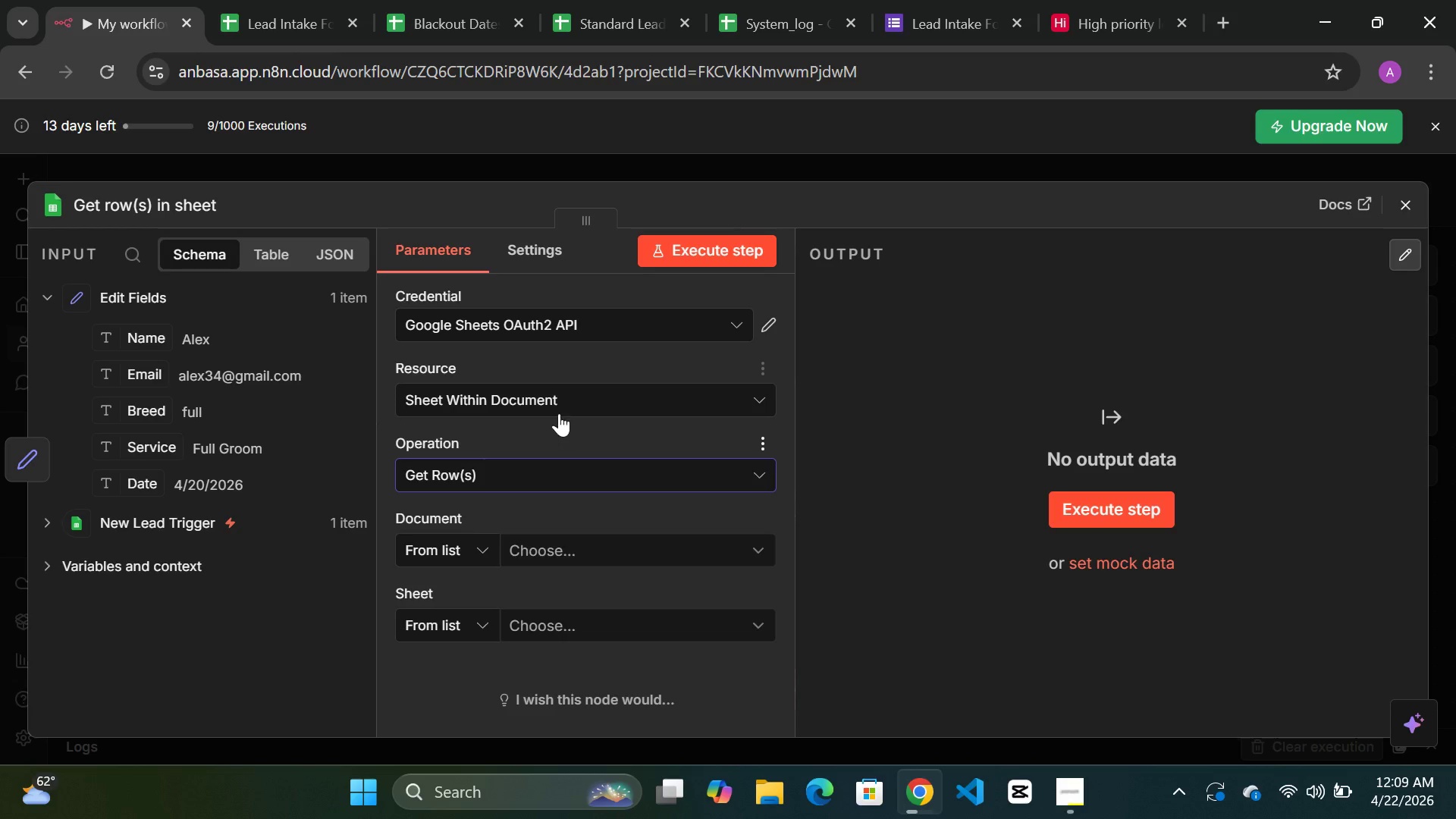 
double_click([127, 200])
 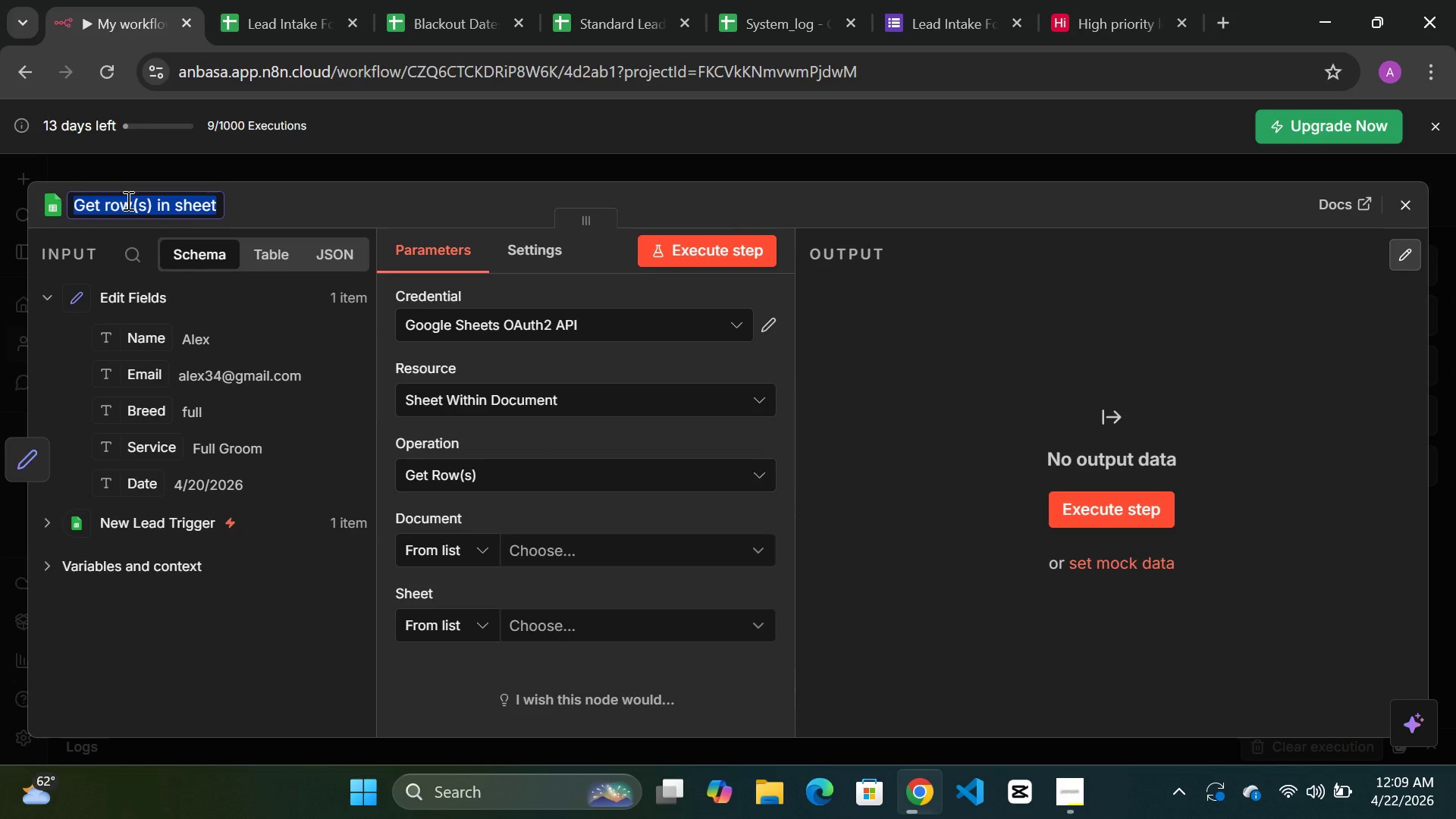 
wait(5.55)
 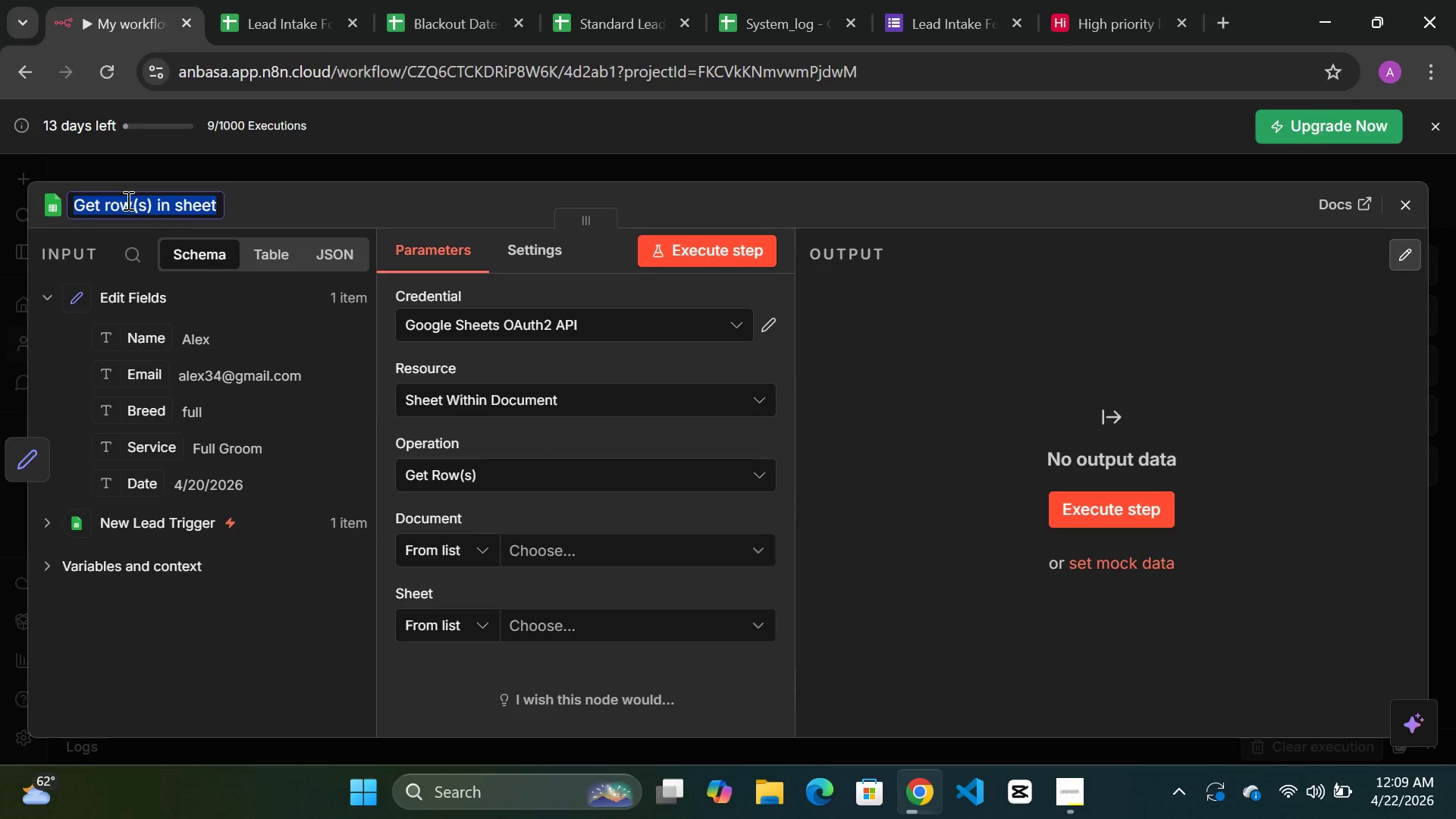 
type(Read Blackout Dates)
 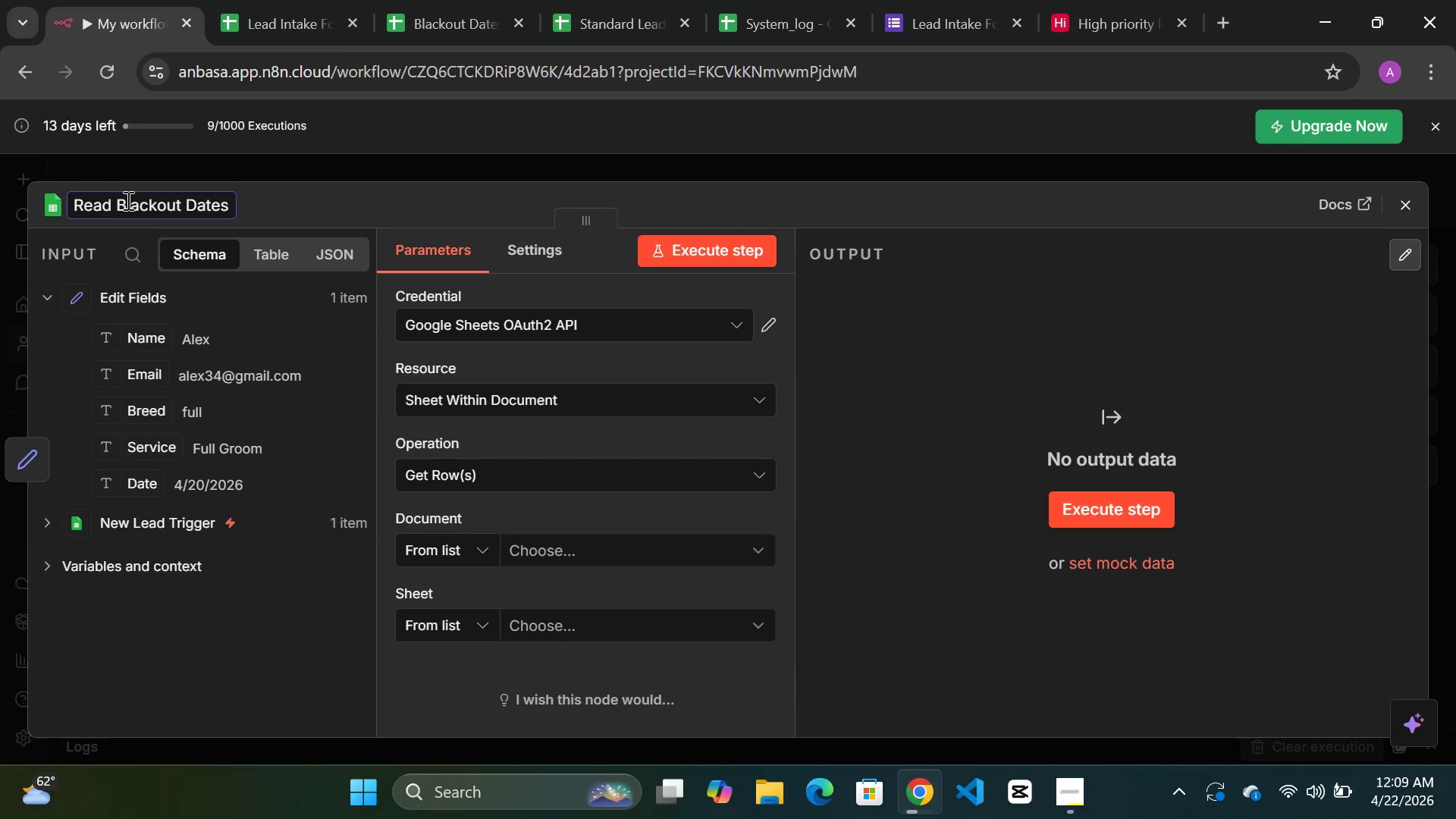 
left_click([391, 202])
 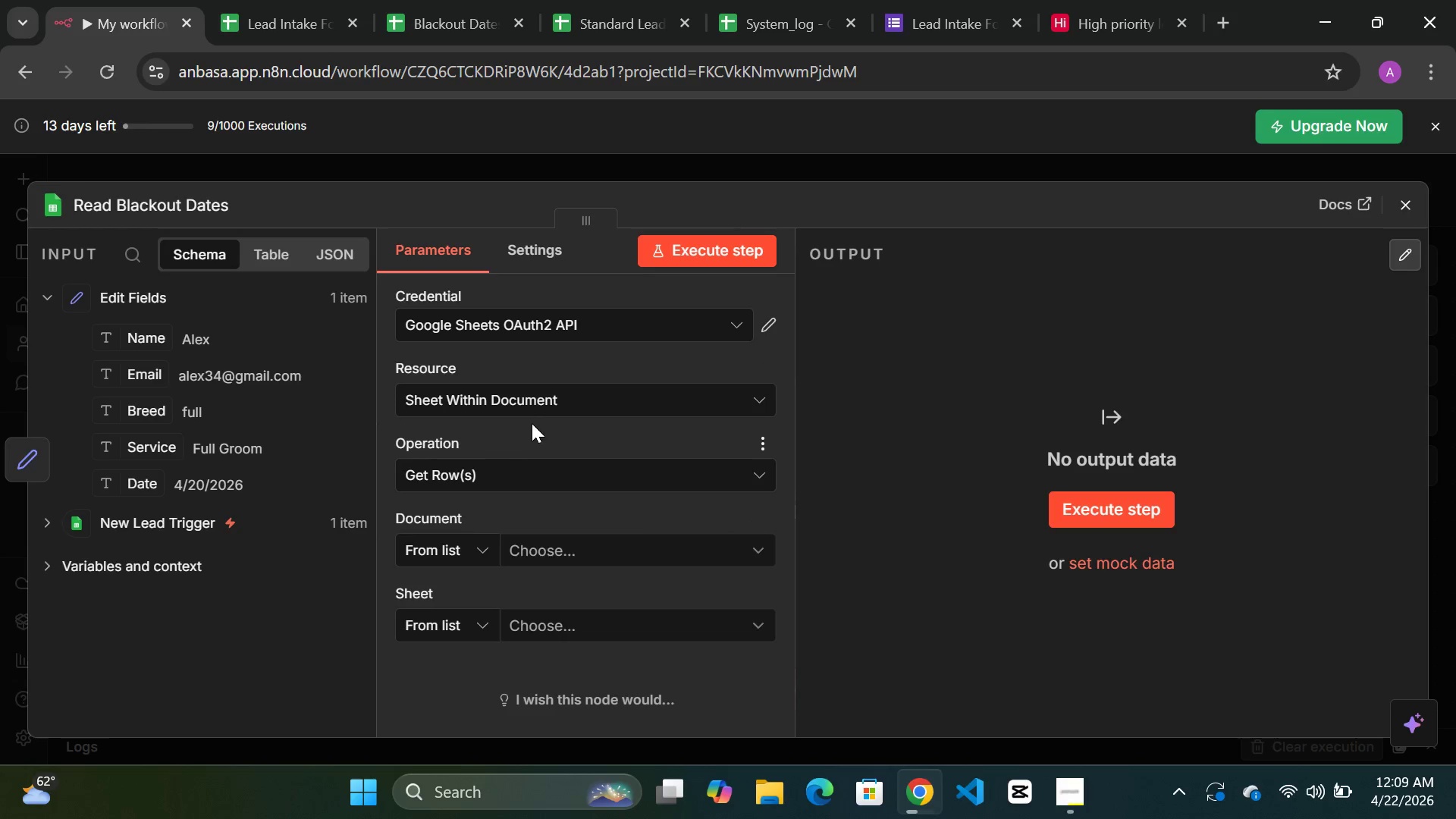 
wait(6.47)
 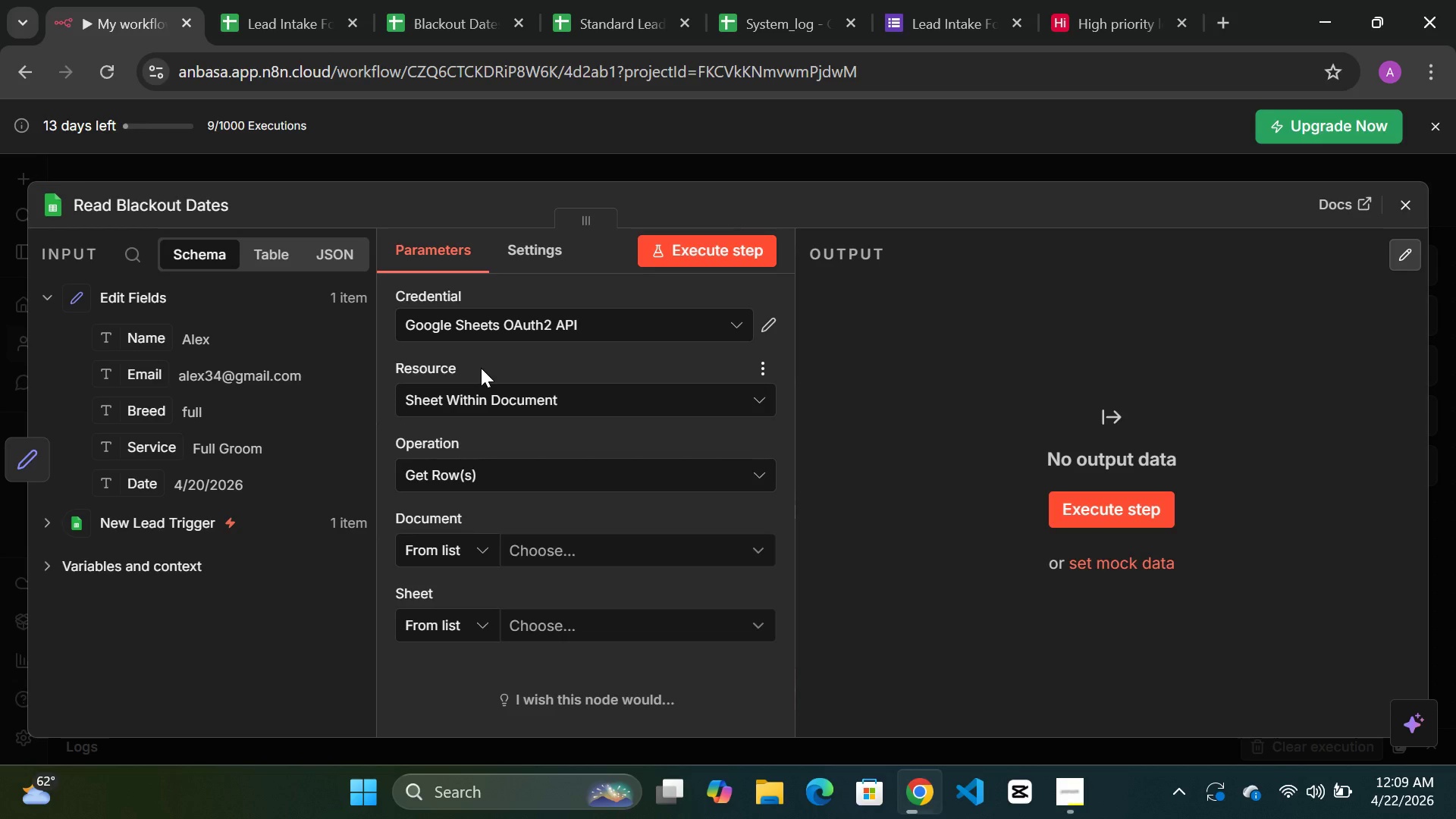 
left_click([586, 549])
 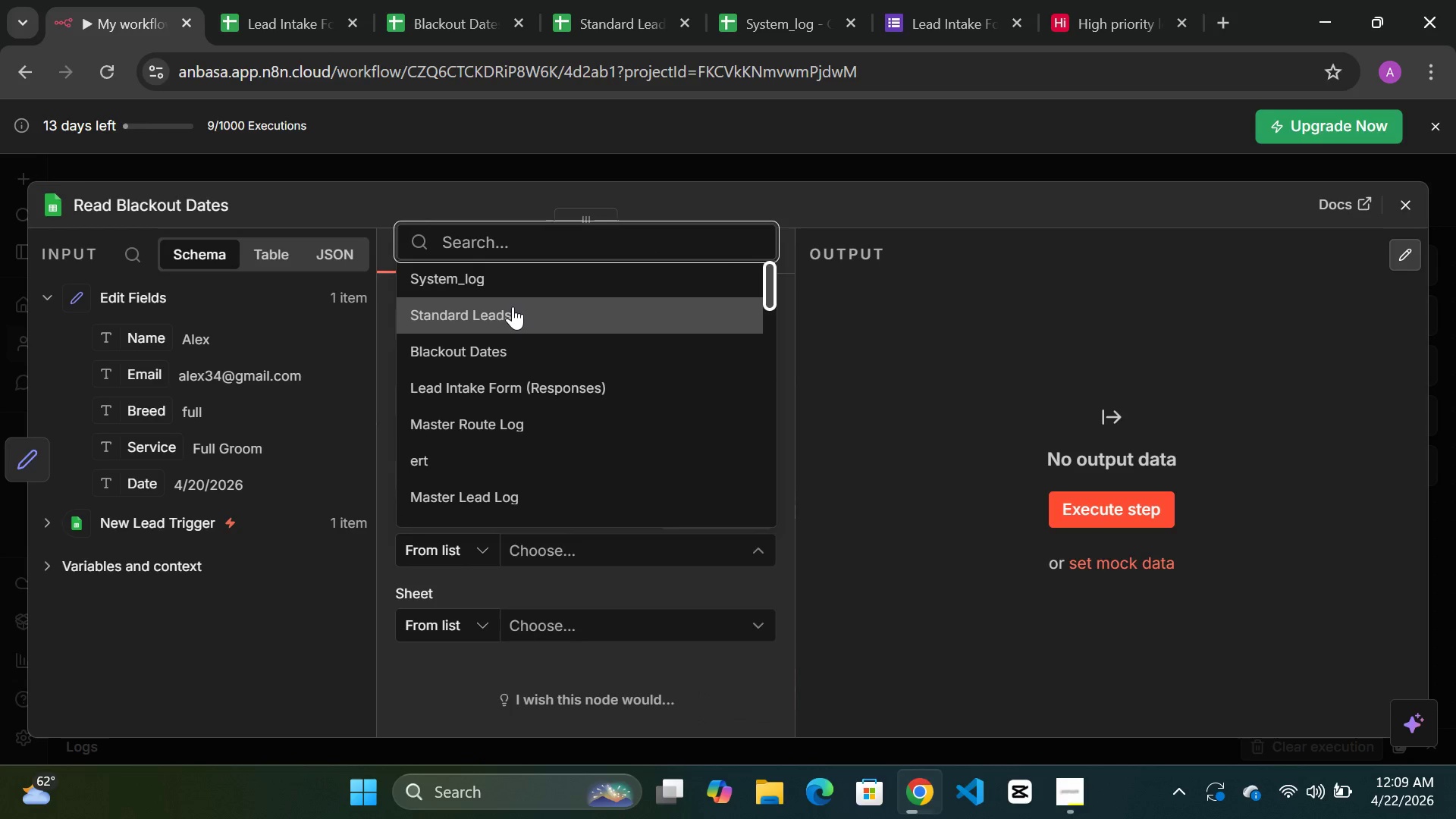 
left_click([503, 347])
 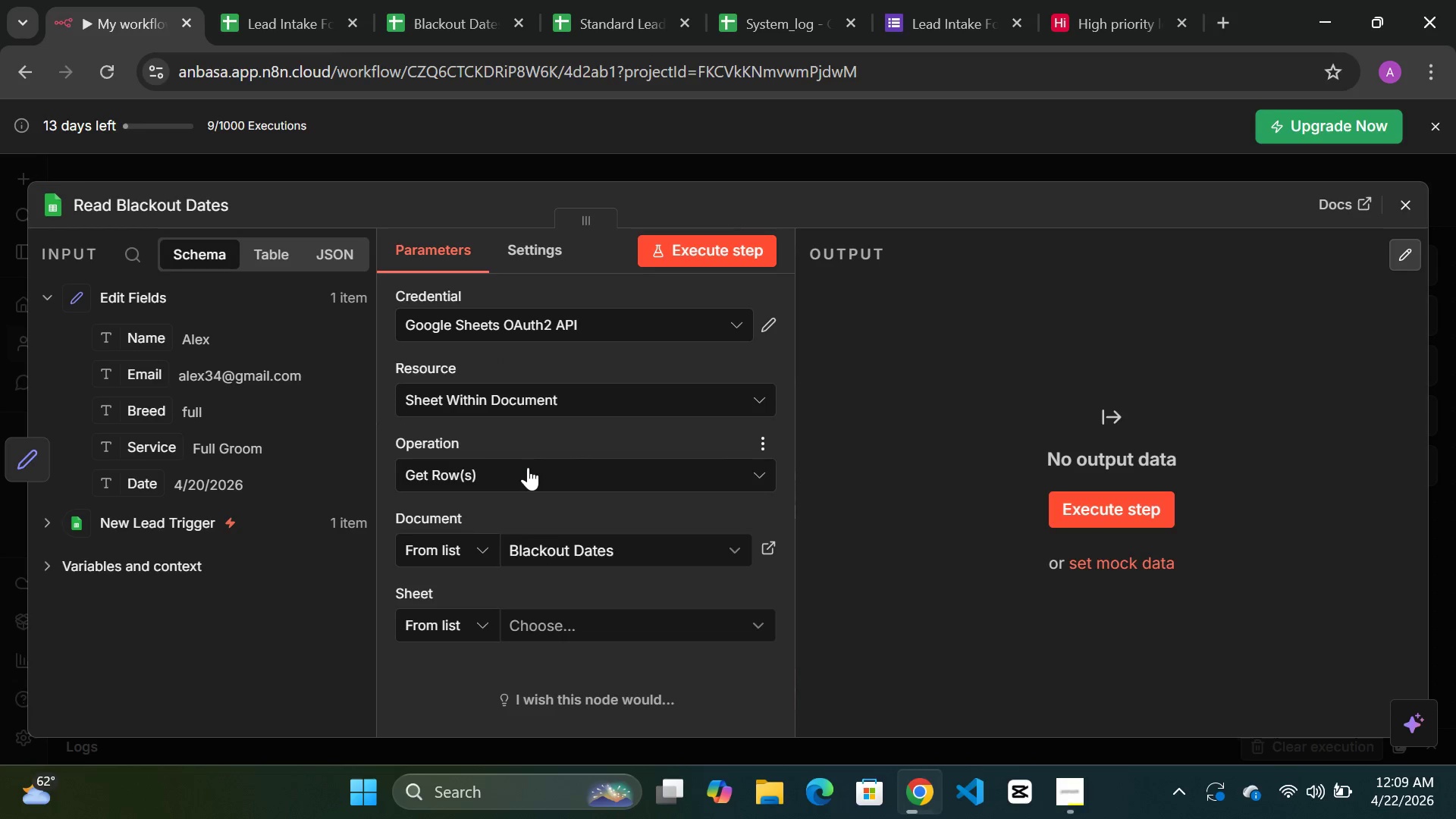 
scroll: coordinate [528, 467], scroll_direction: down, amount: 2.0
 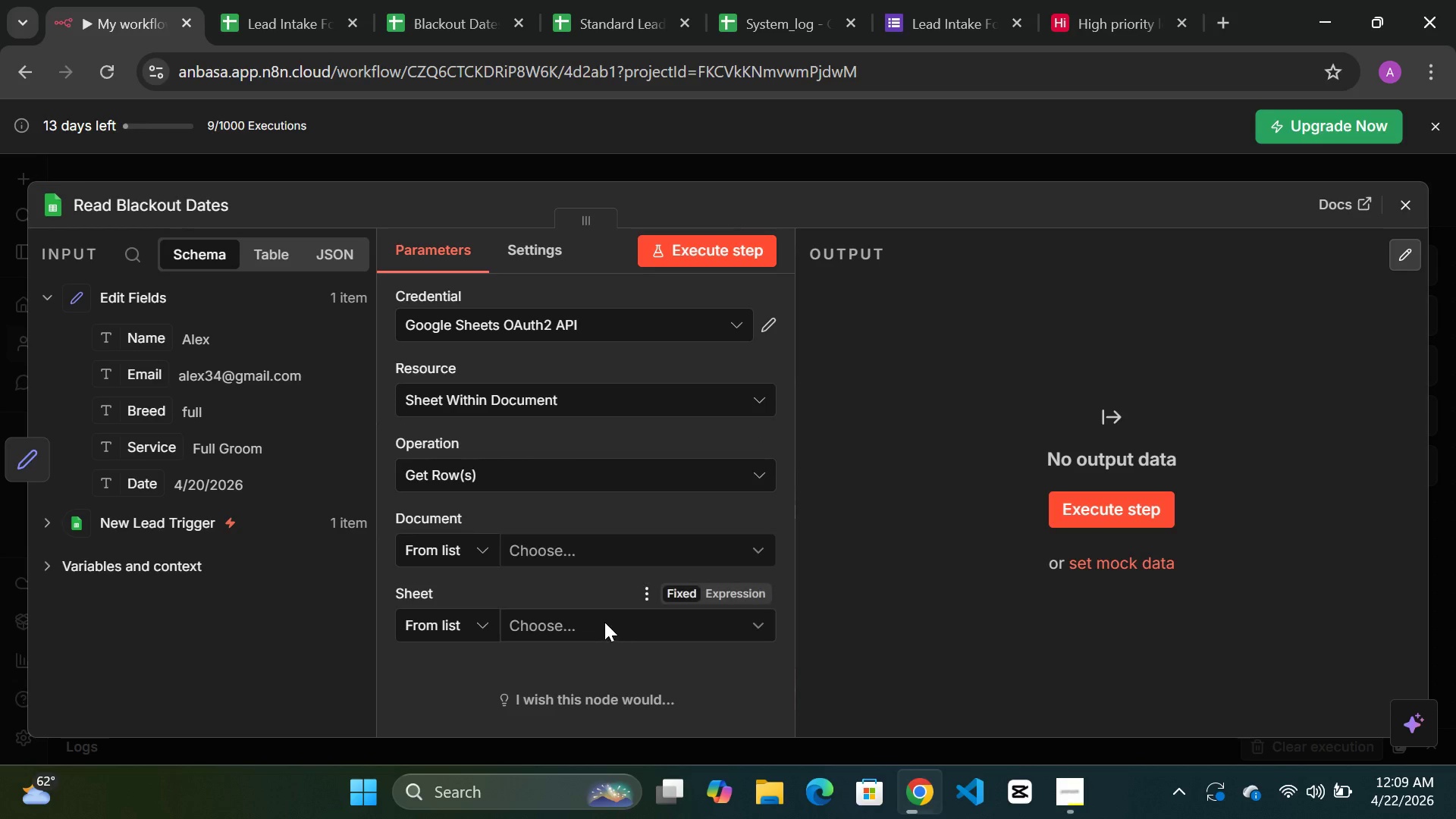 
left_click([604, 622])
 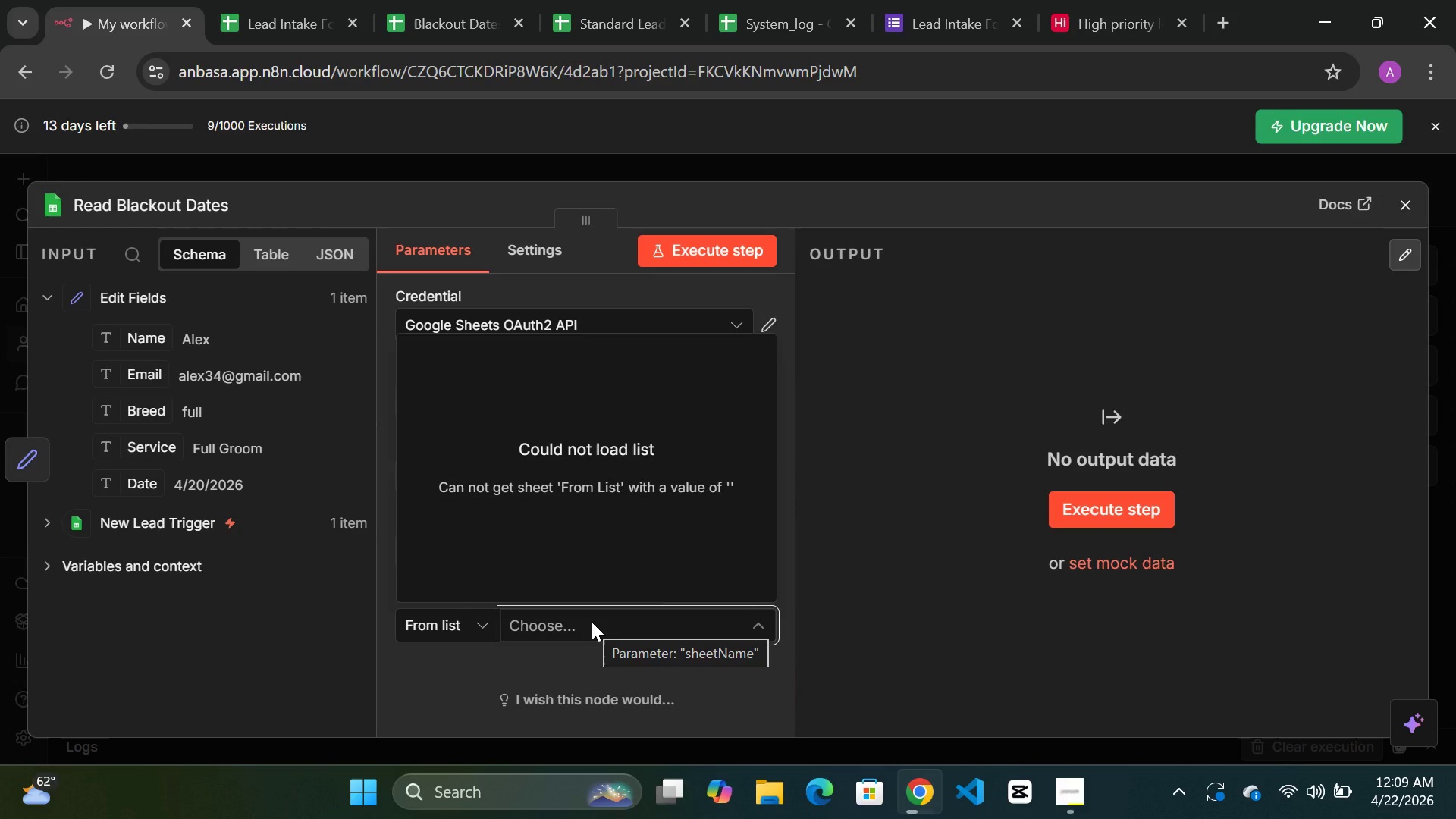 
left_click([592, 622])
 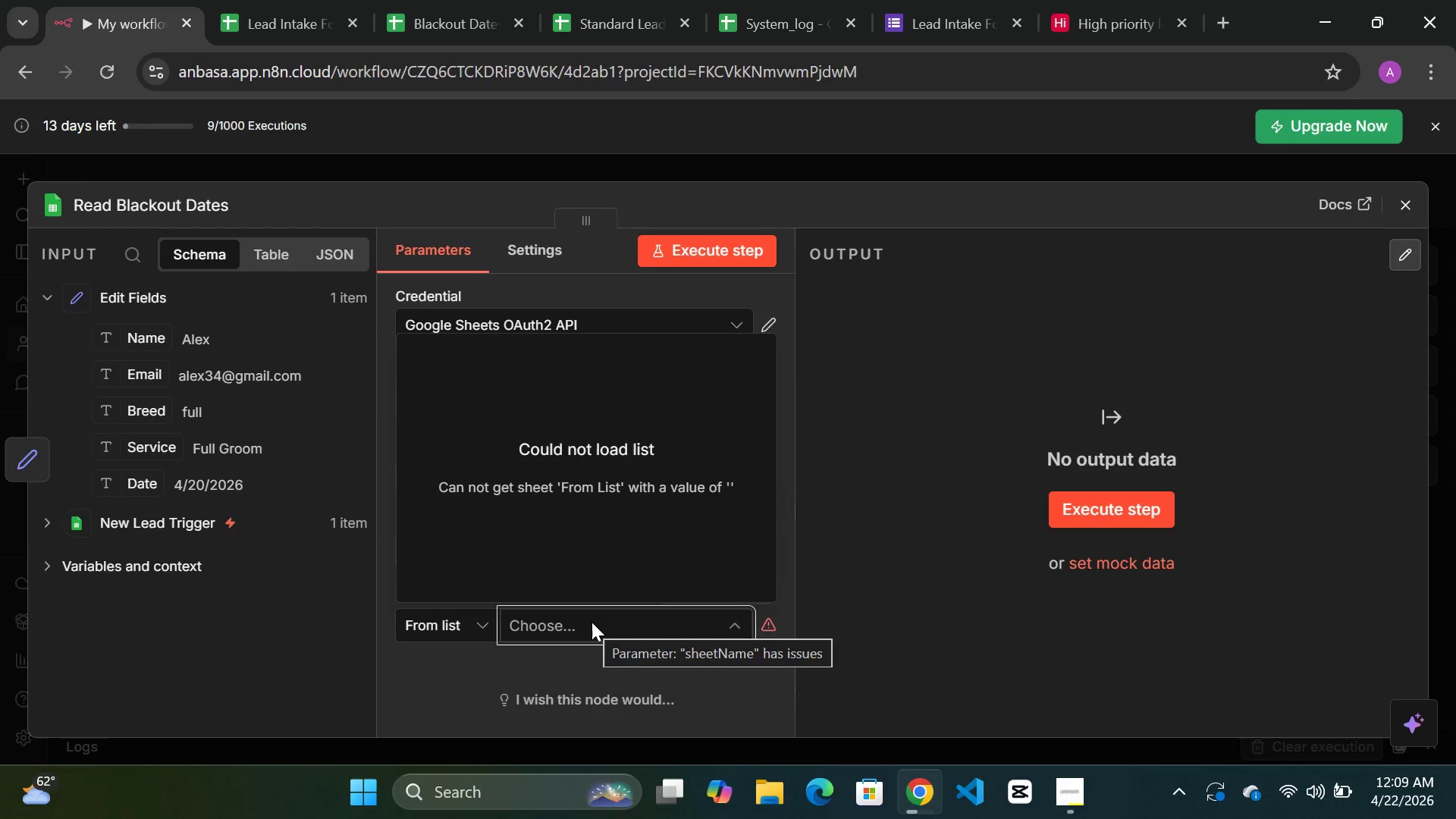 
left_click([592, 622])
 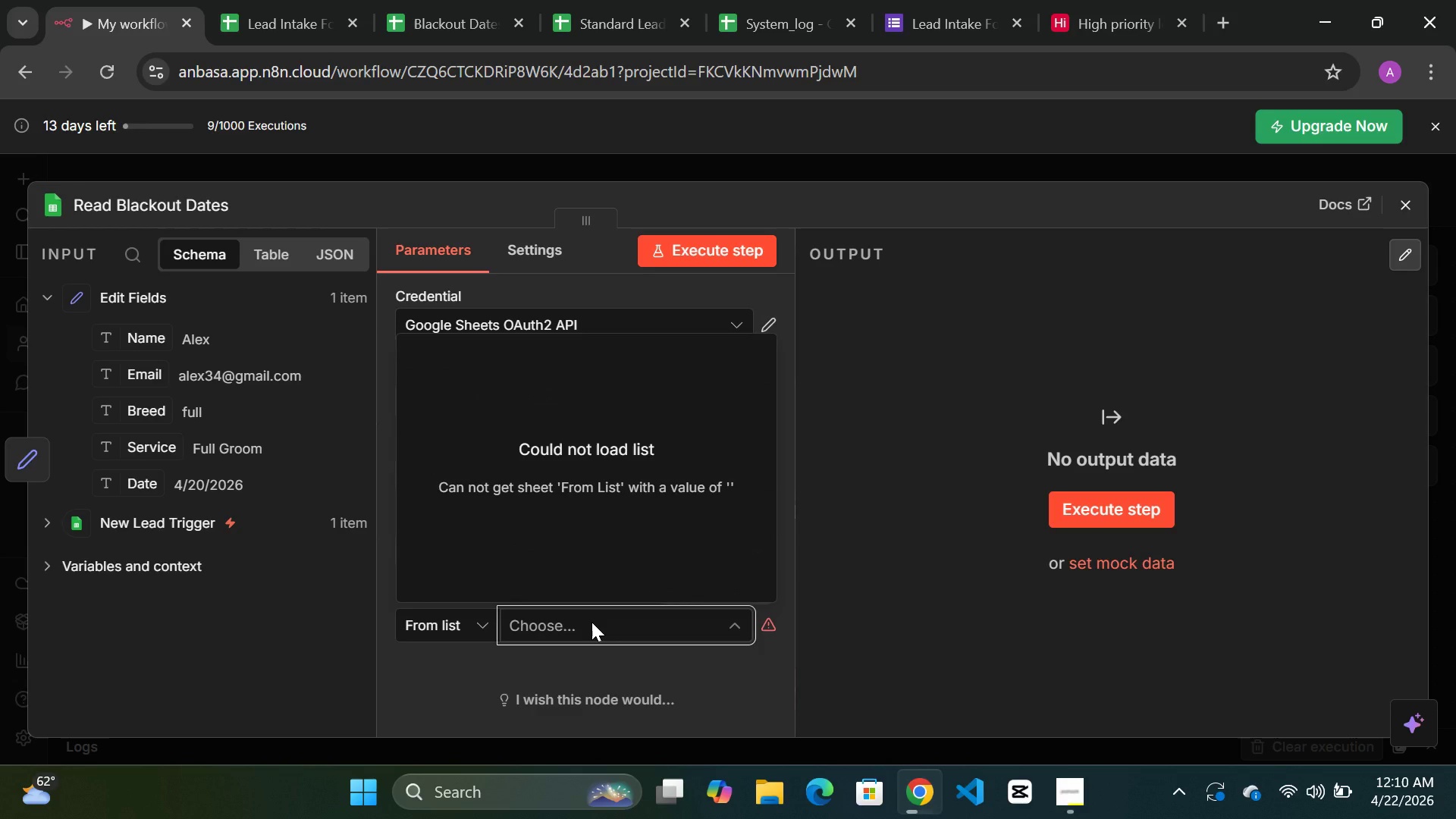 
left_click([676, 626])
 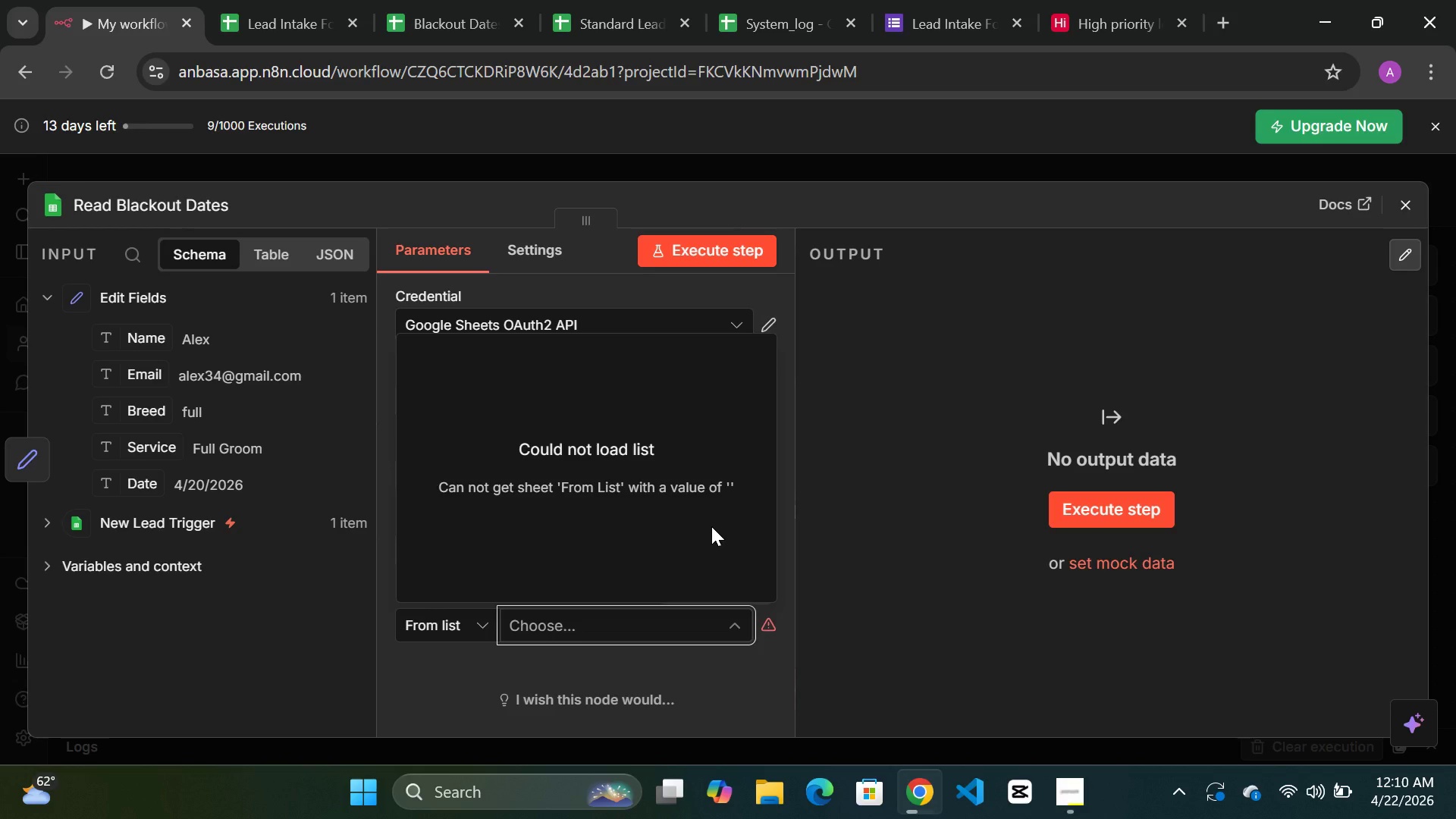 
wait(7.24)
 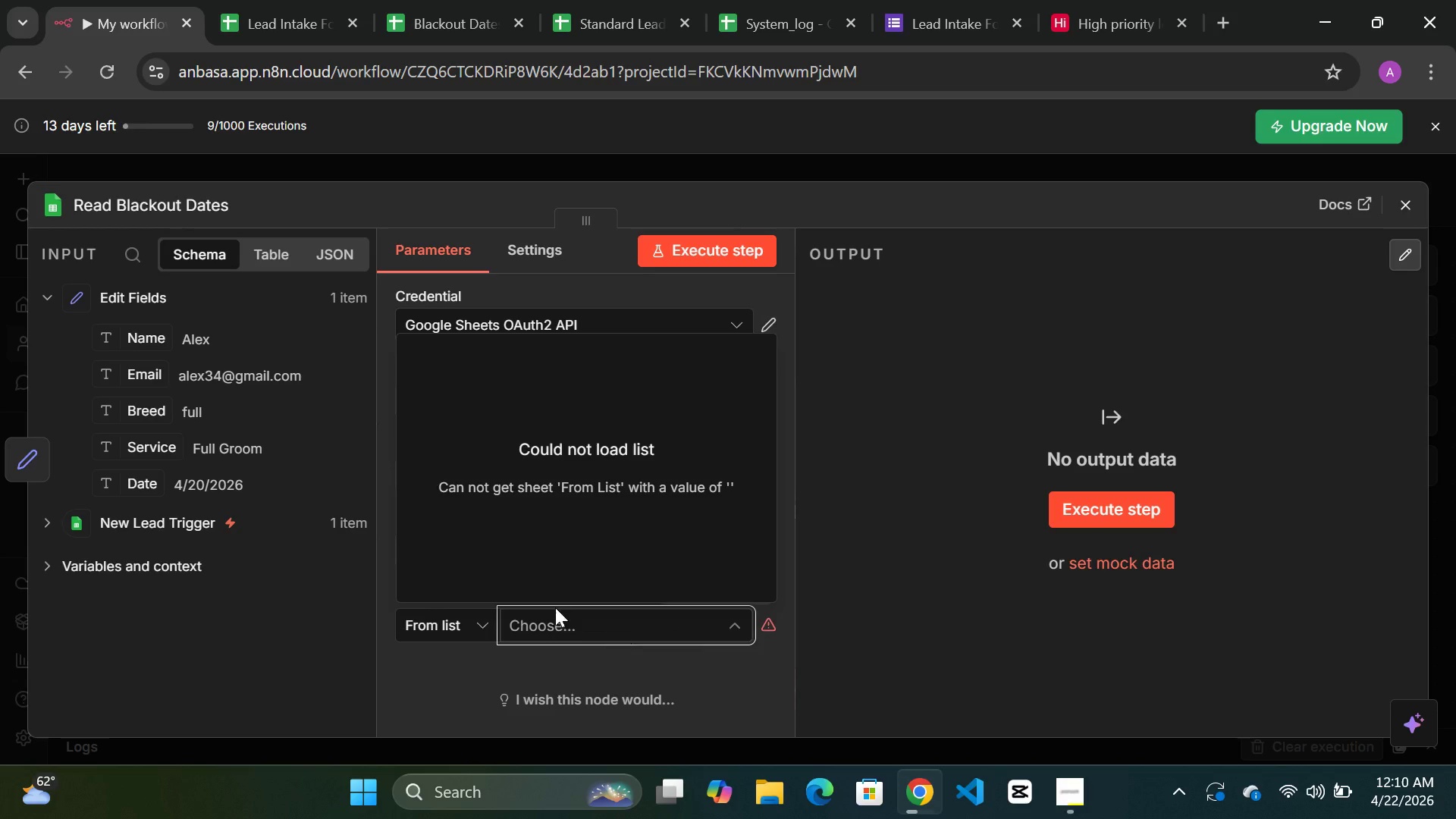 
left_click([789, 446])
 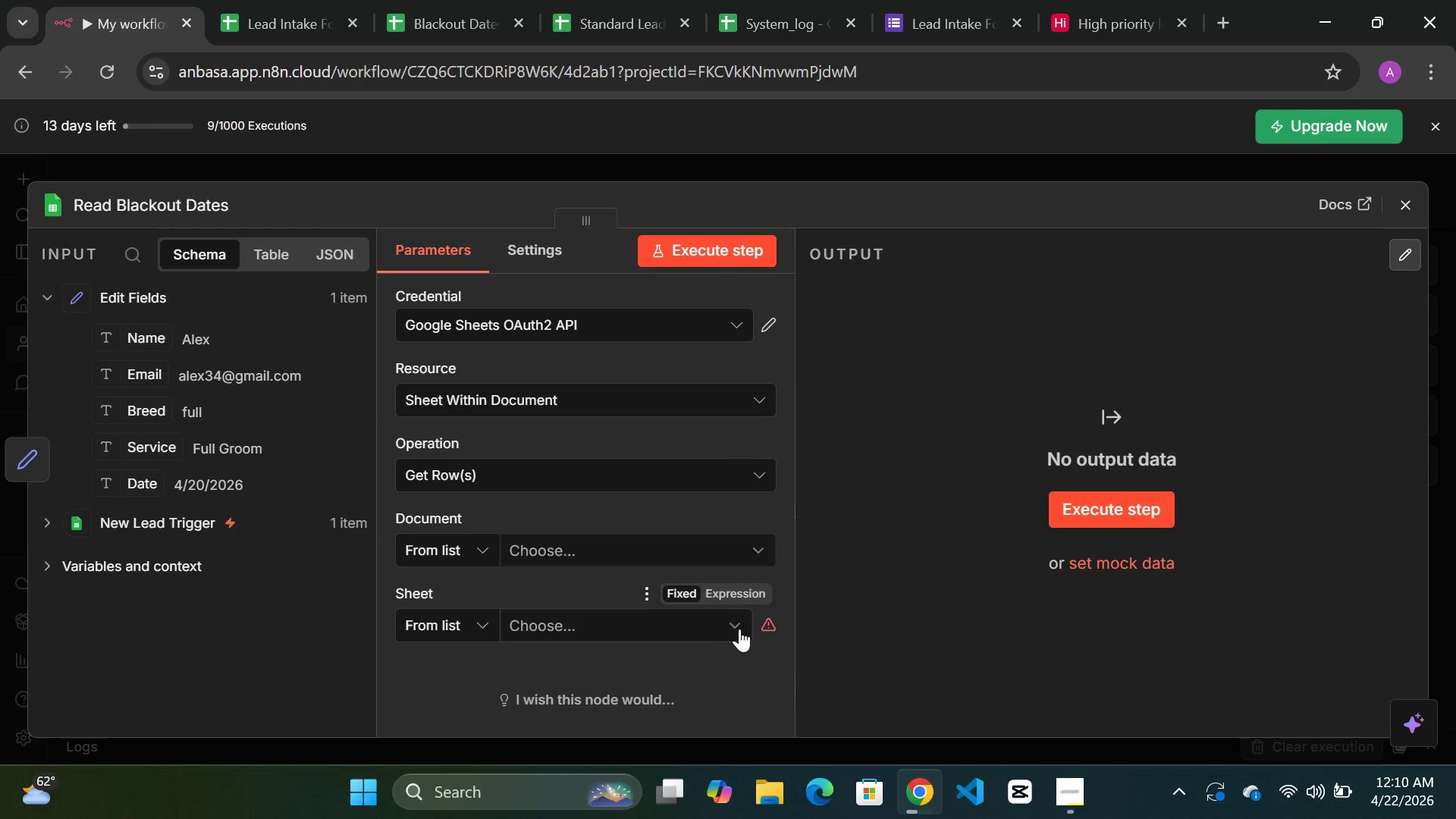 
left_click([742, 623])
 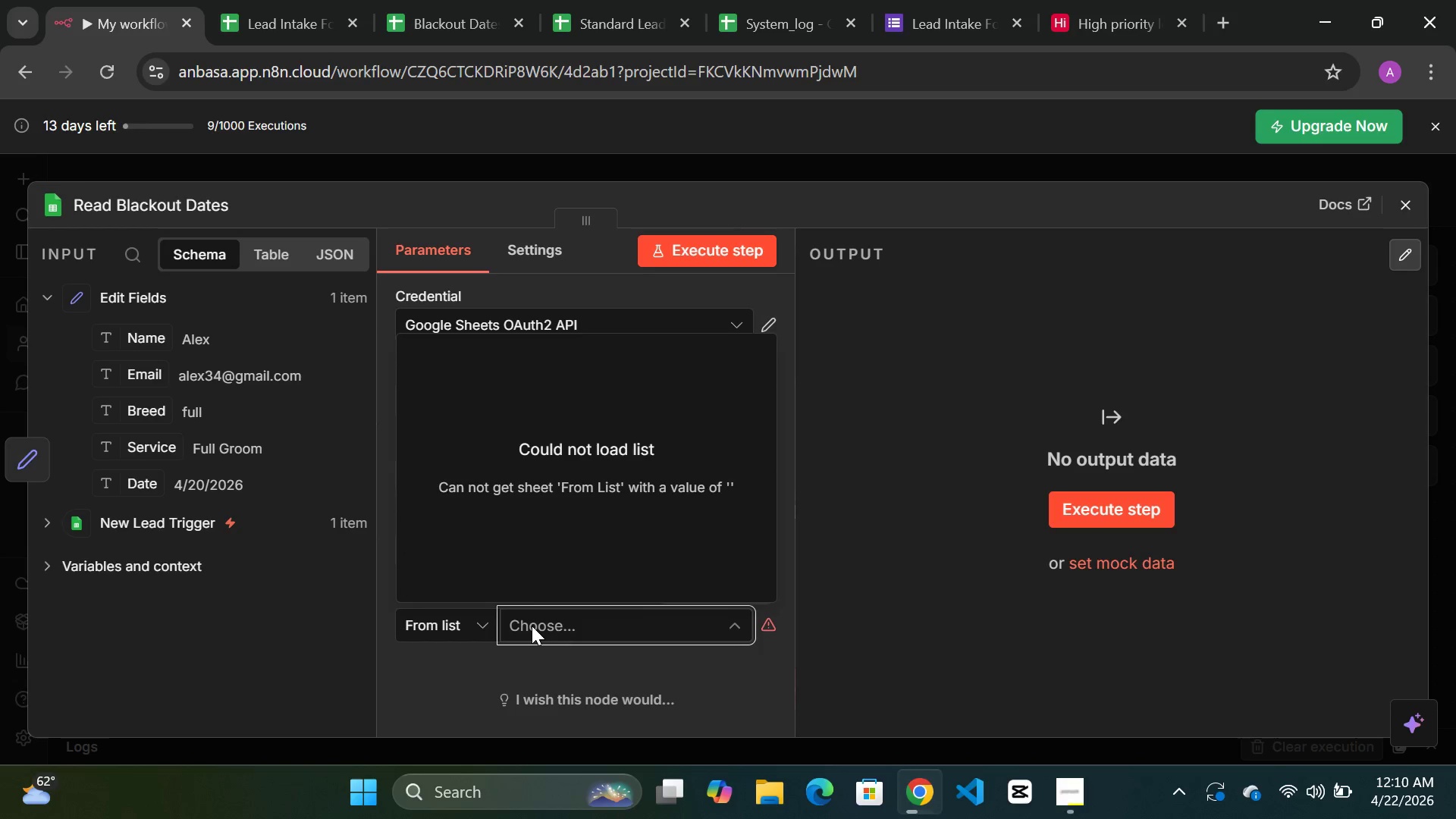 
left_click([488, 620])
 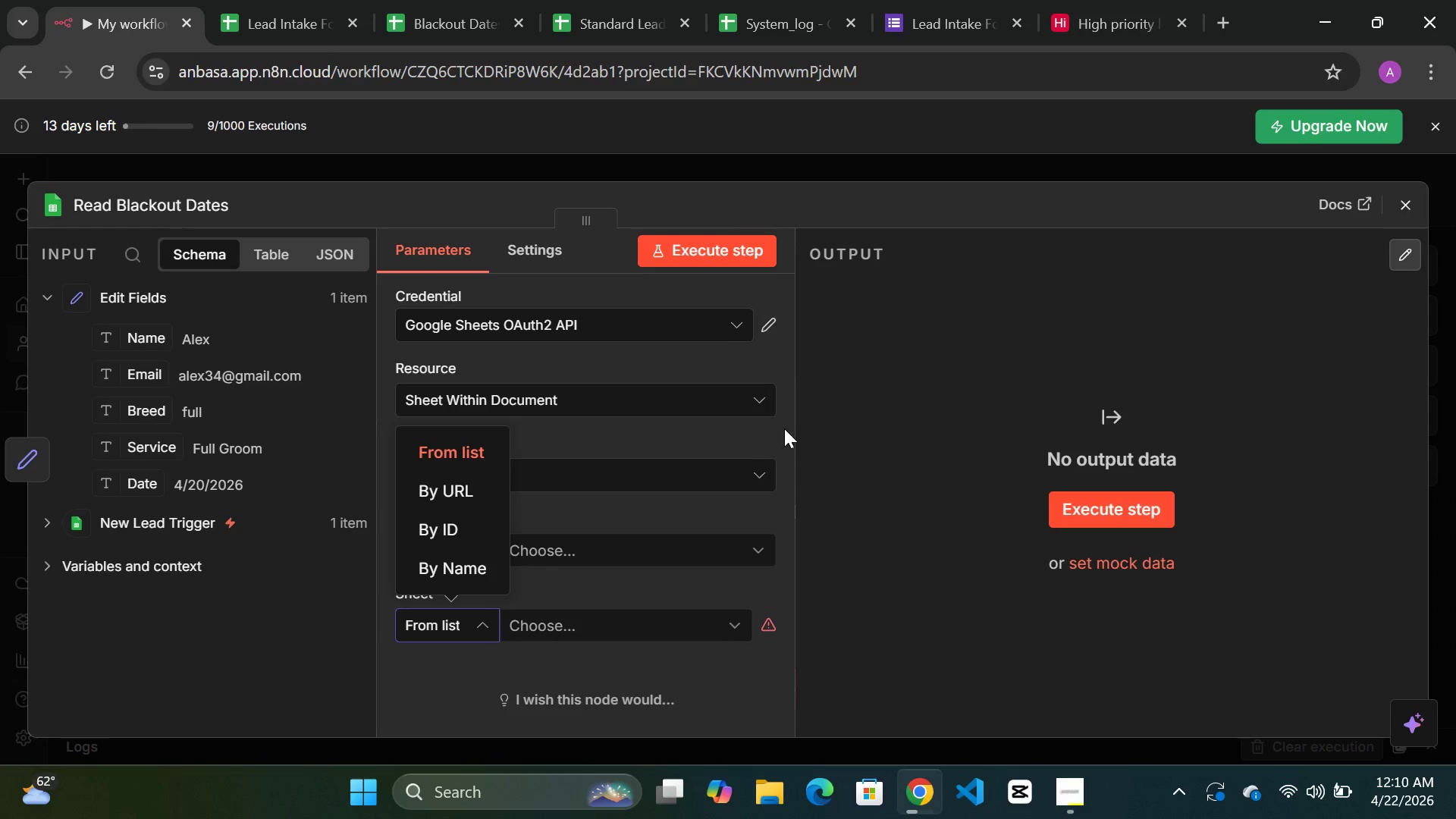 
left_click([784, 428])
 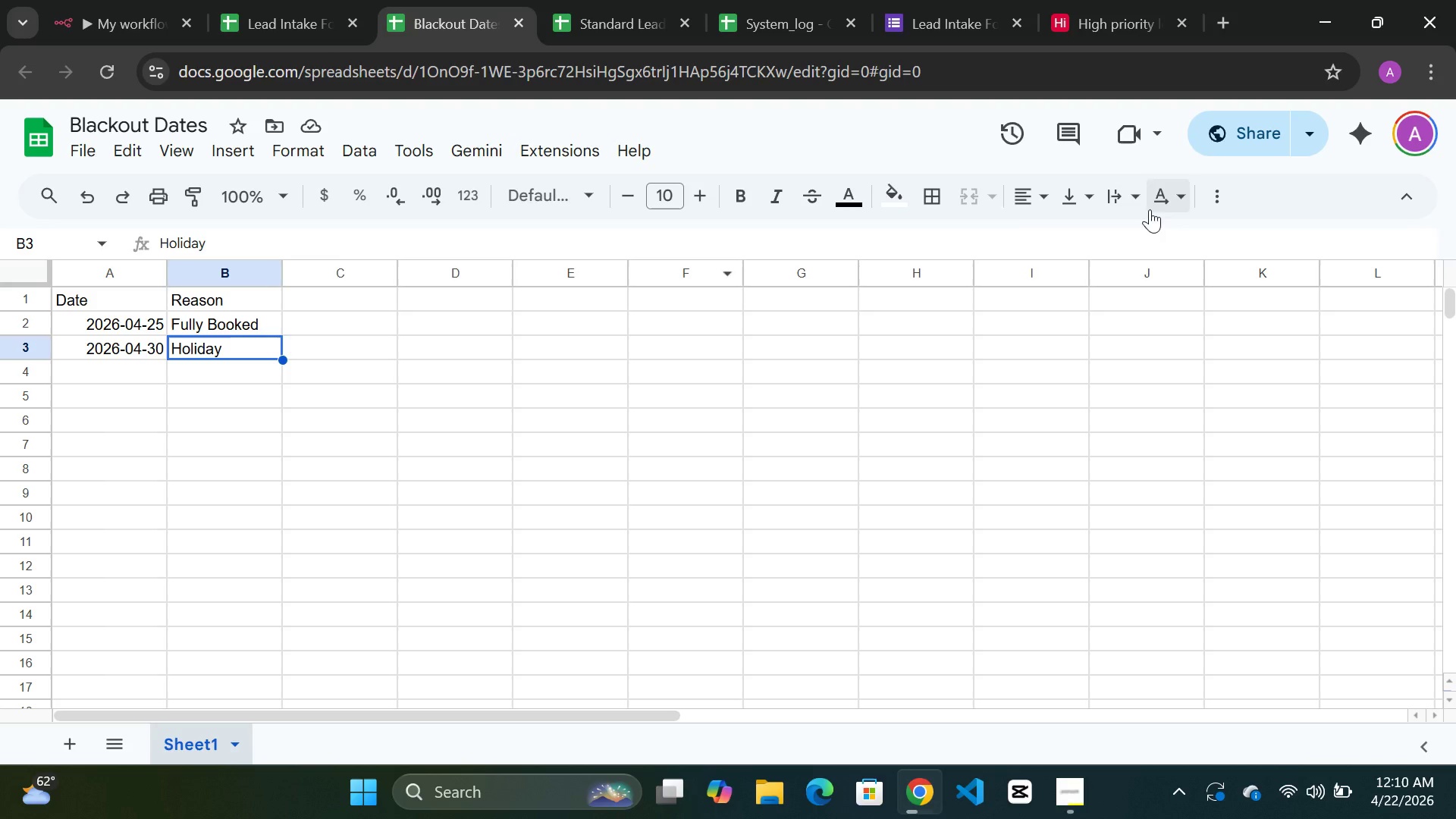 
wait(5.39)
 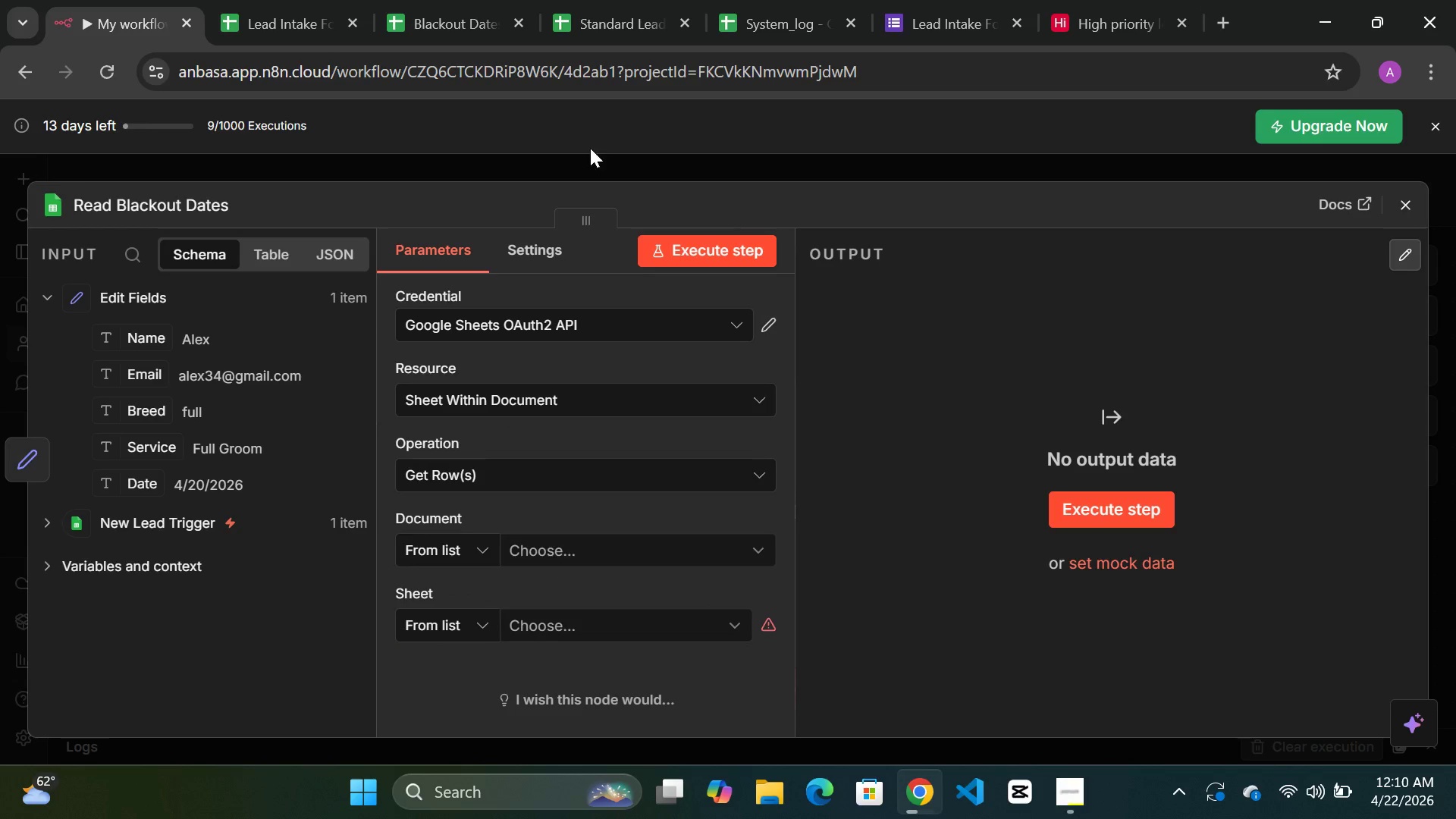 
left_click([140, 363])
 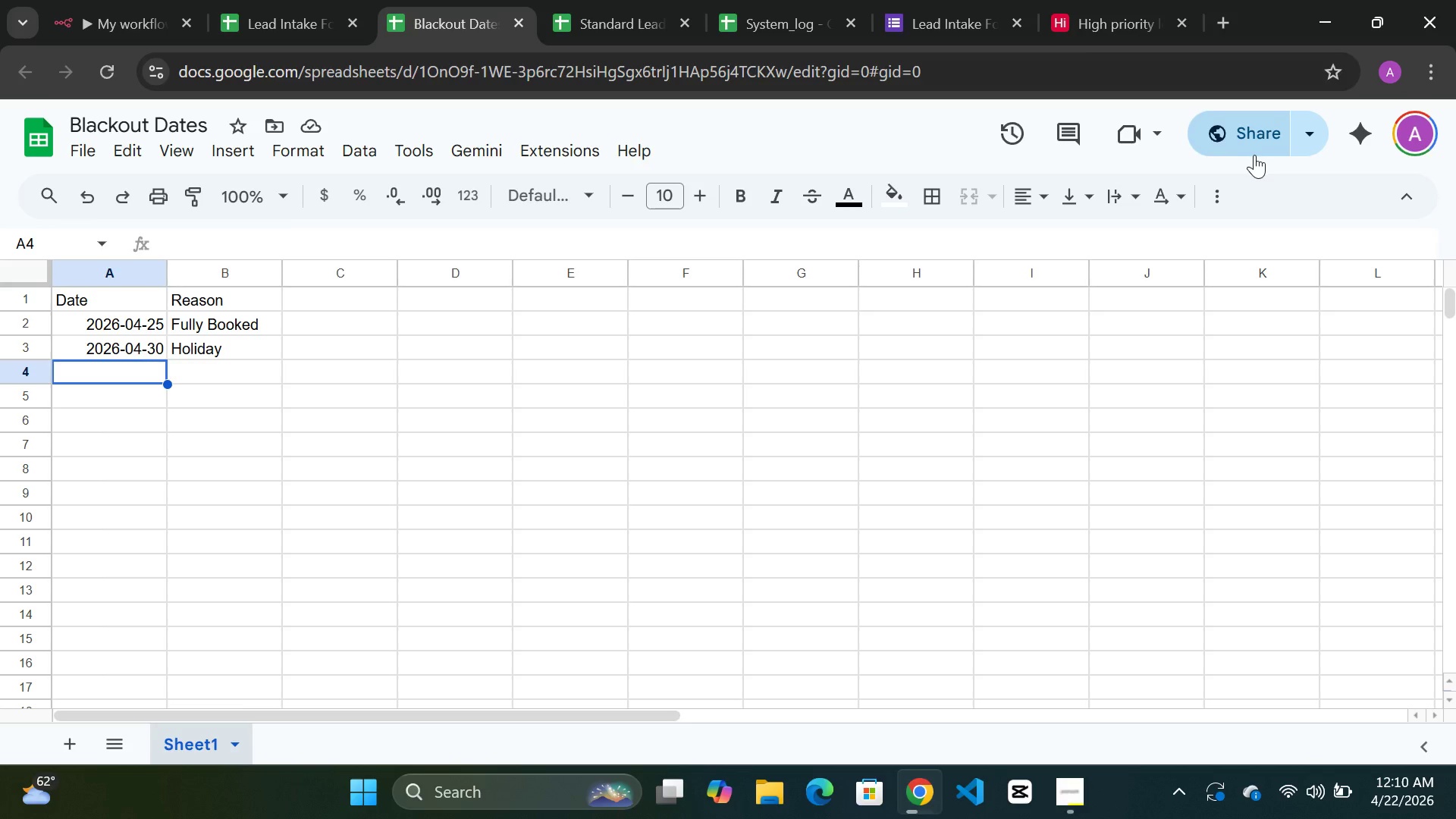 
left_click([1264, 140])
 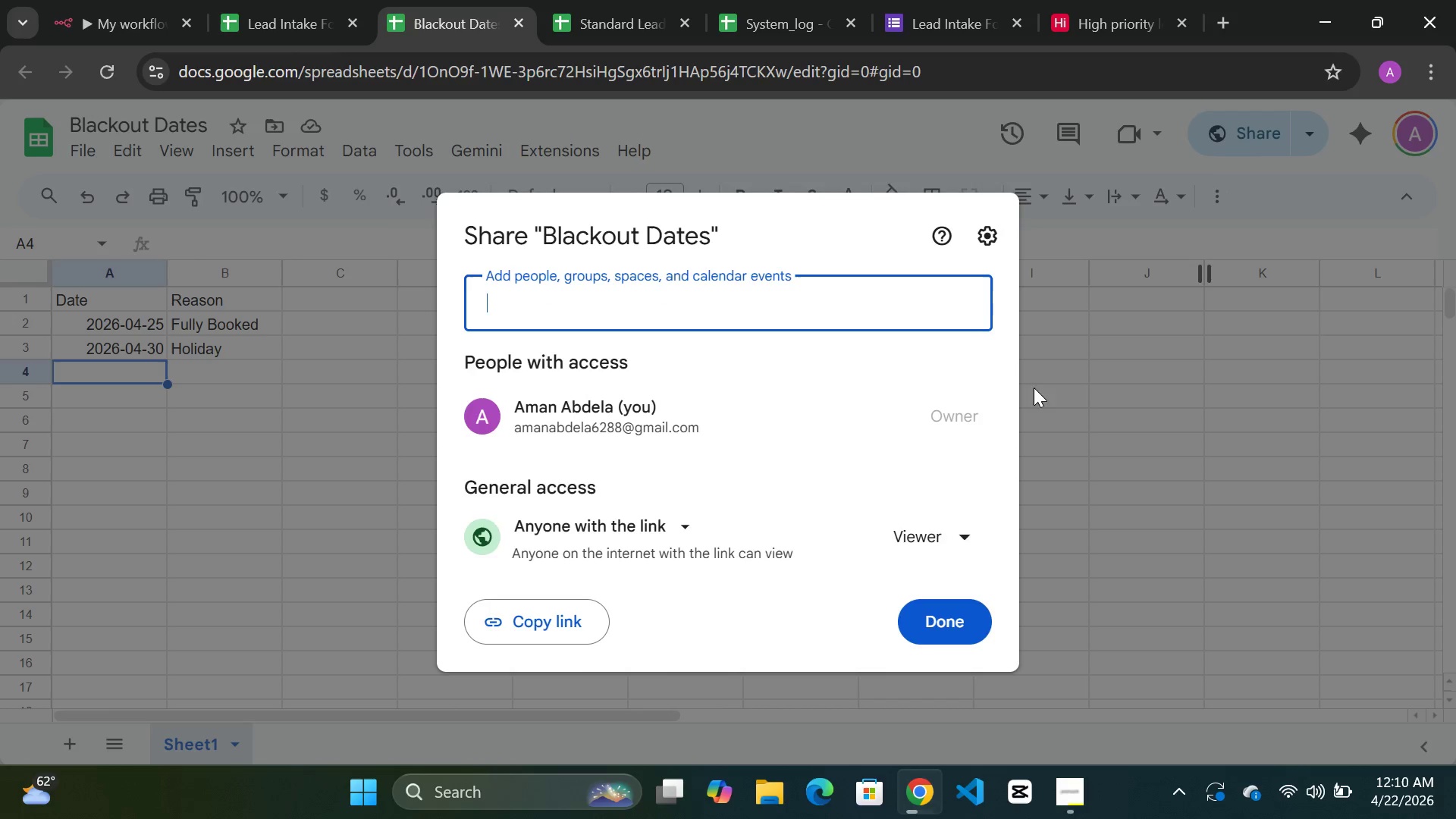 
left_click([933, 617])
 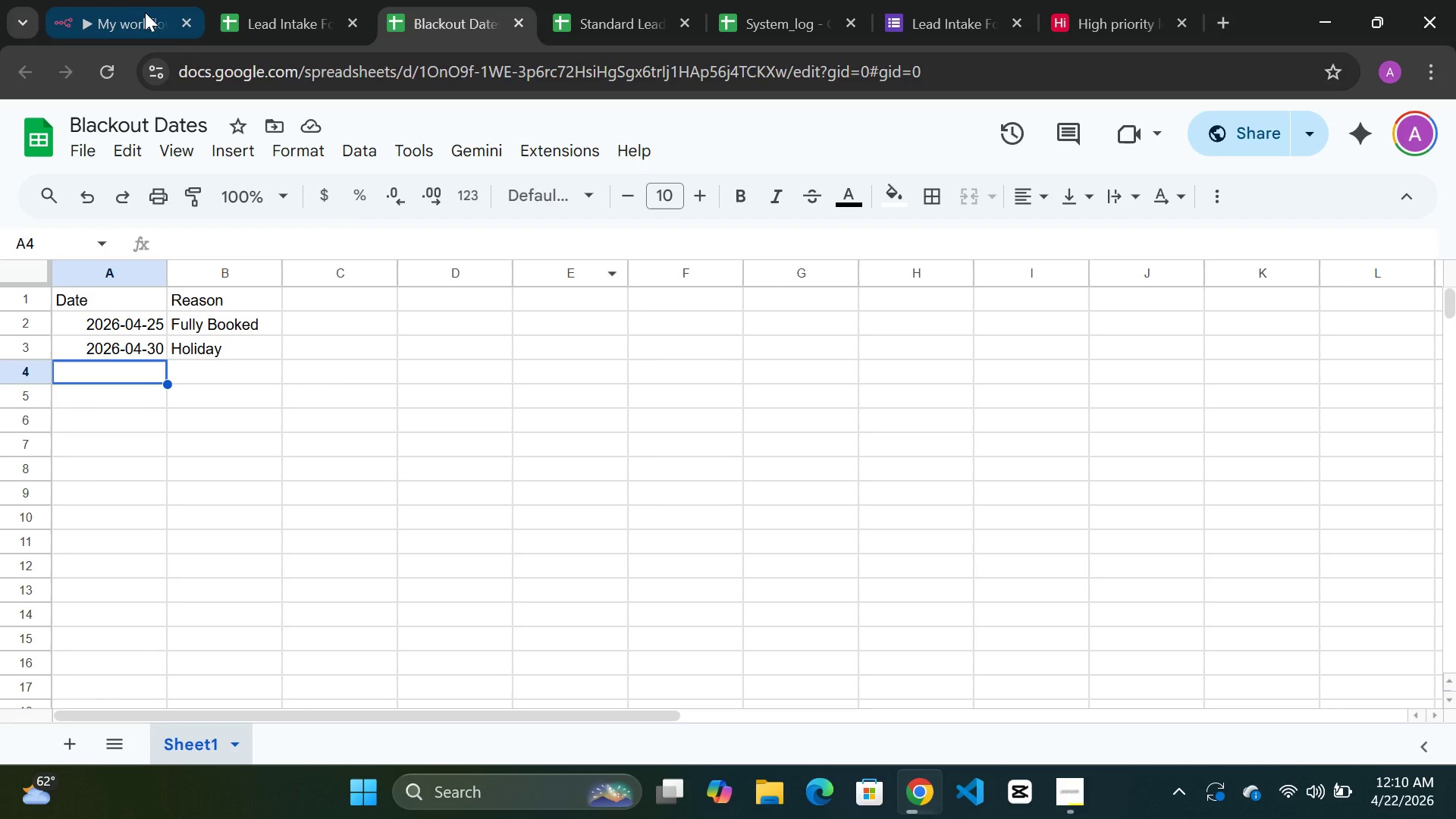 
left_click([132, 14])
 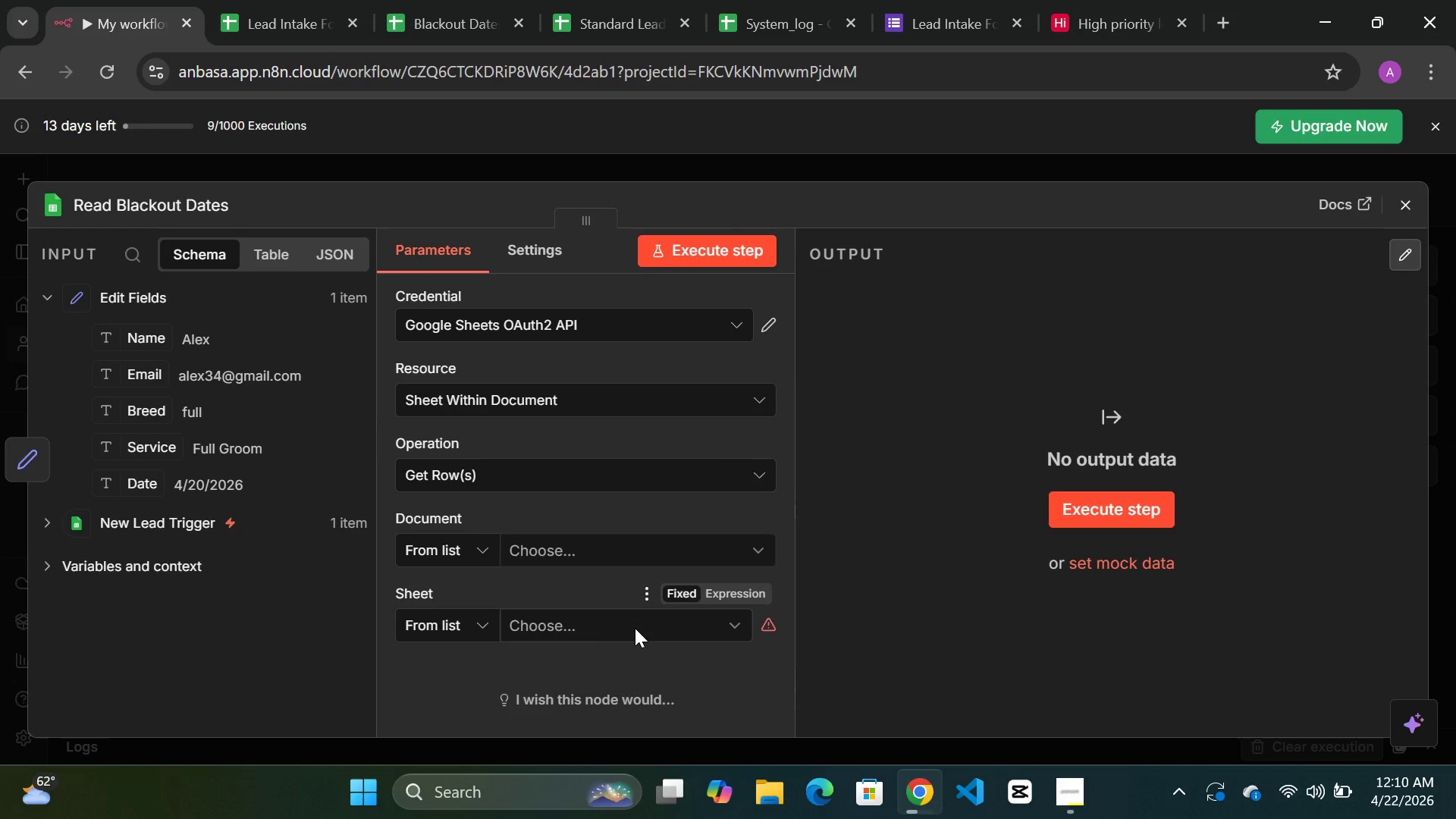 
left_click([635, 629])
 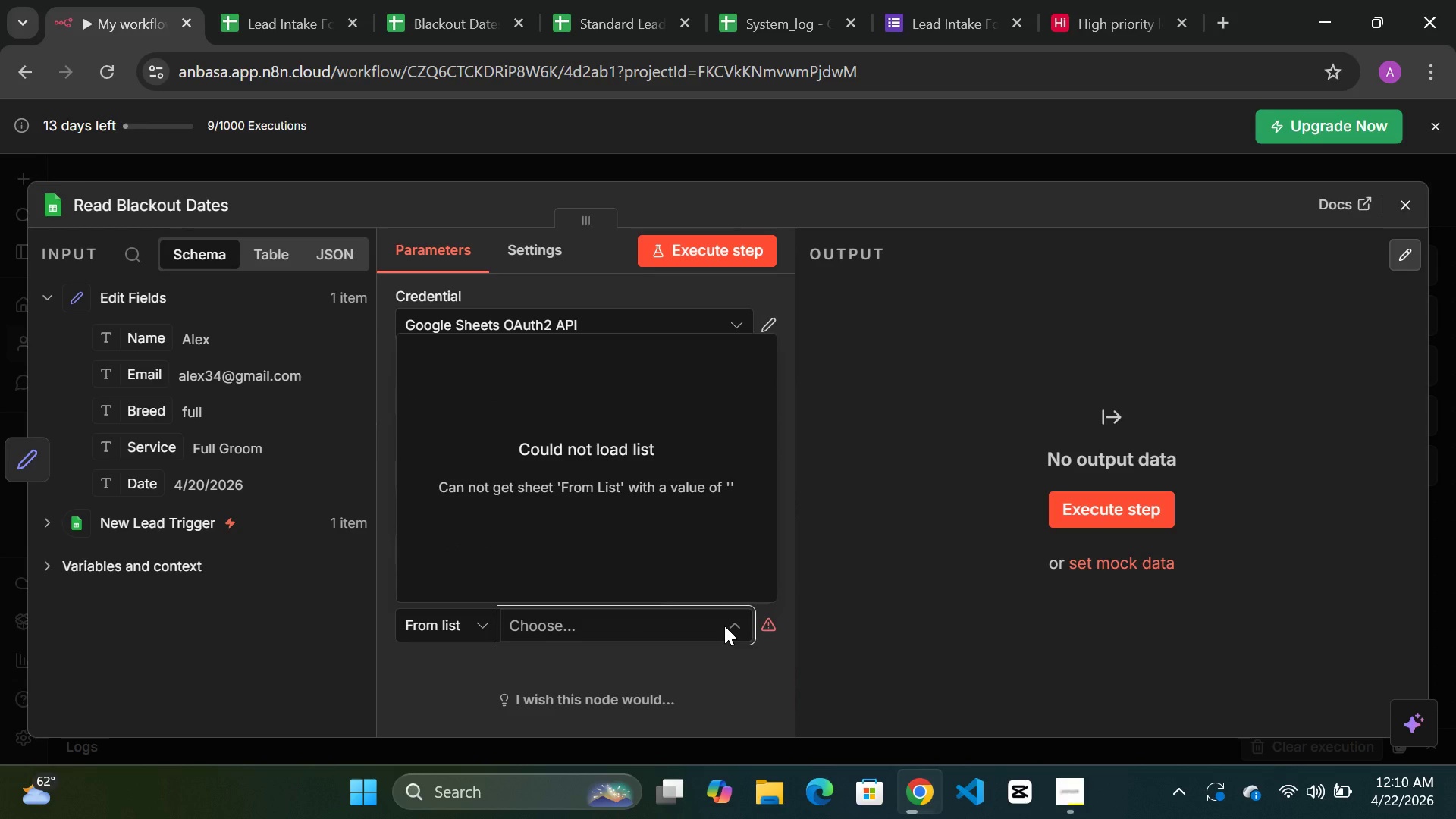 
wait(5.92)
 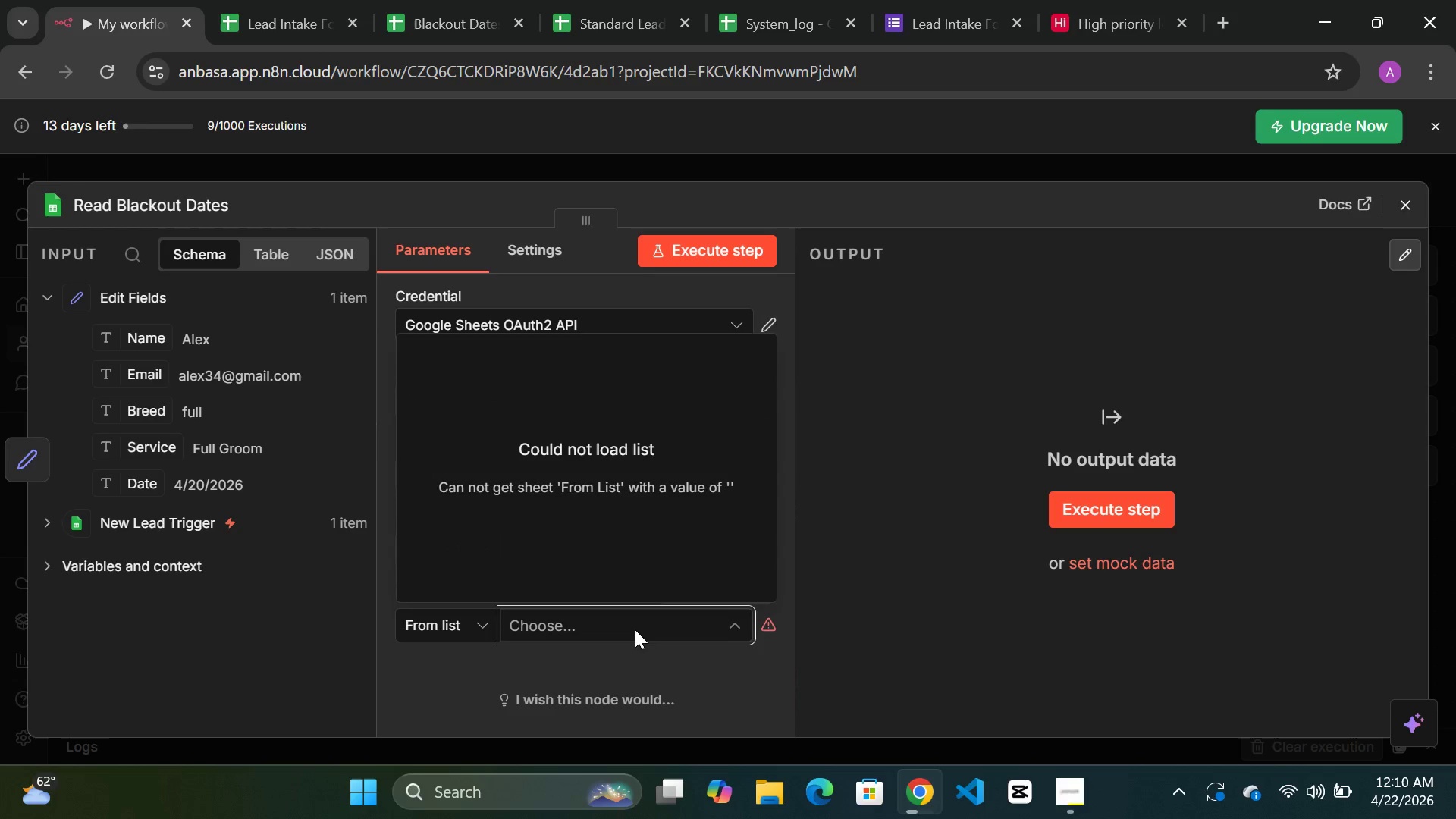 
left_click([721, 627])
 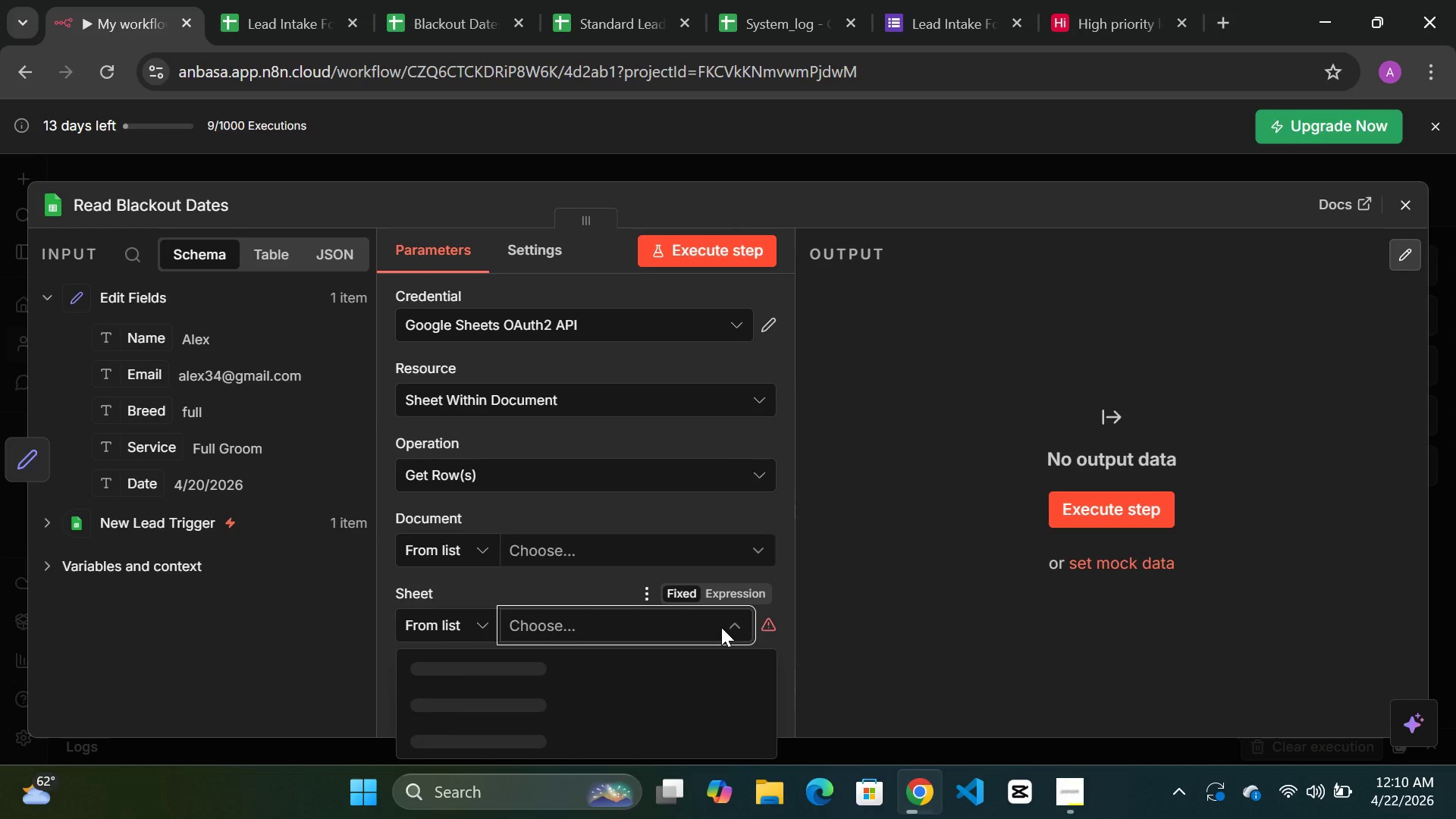 
wait(9.42)
 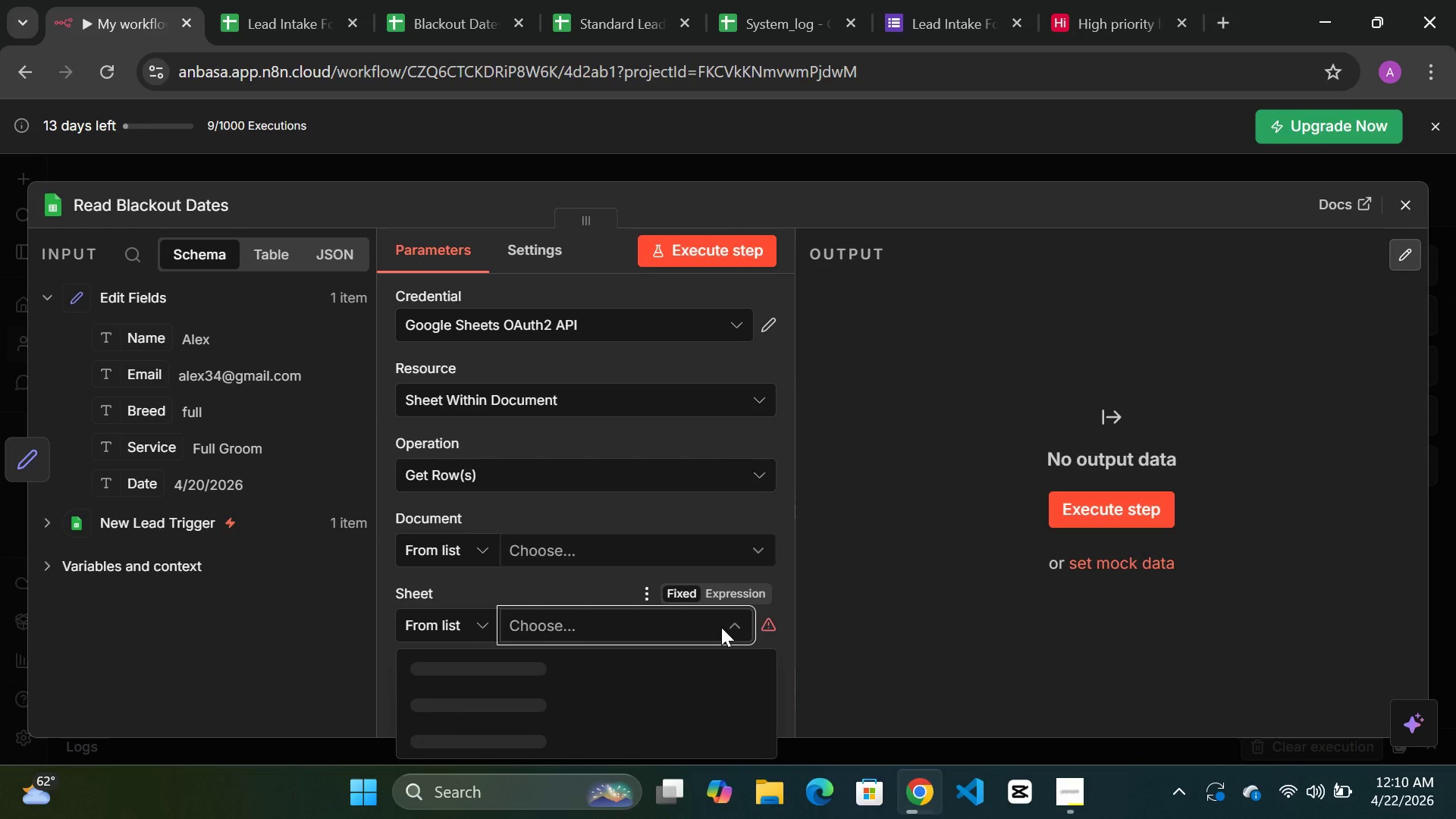 
left_click([111, 67])
 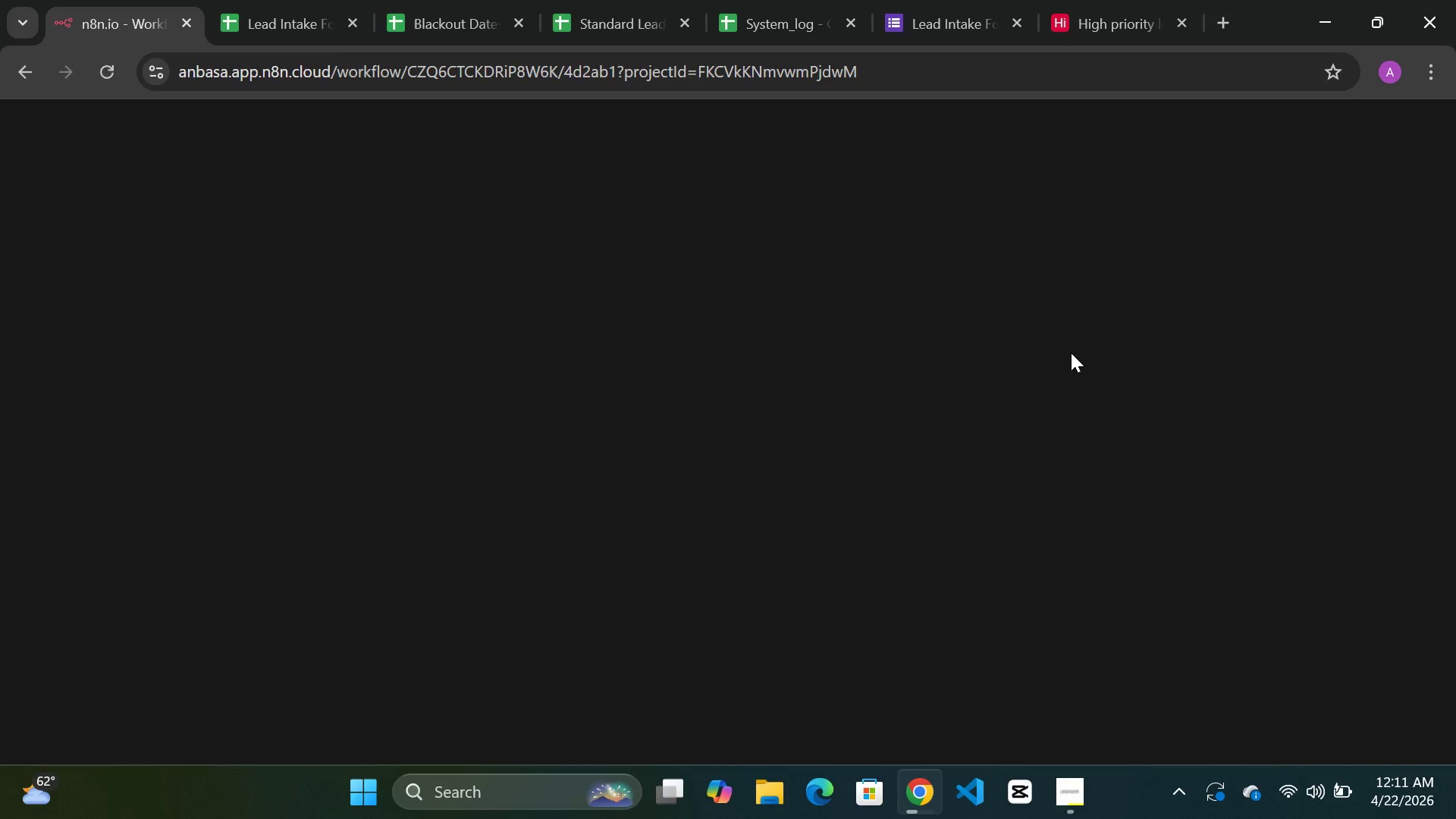 
wait(15.94)
 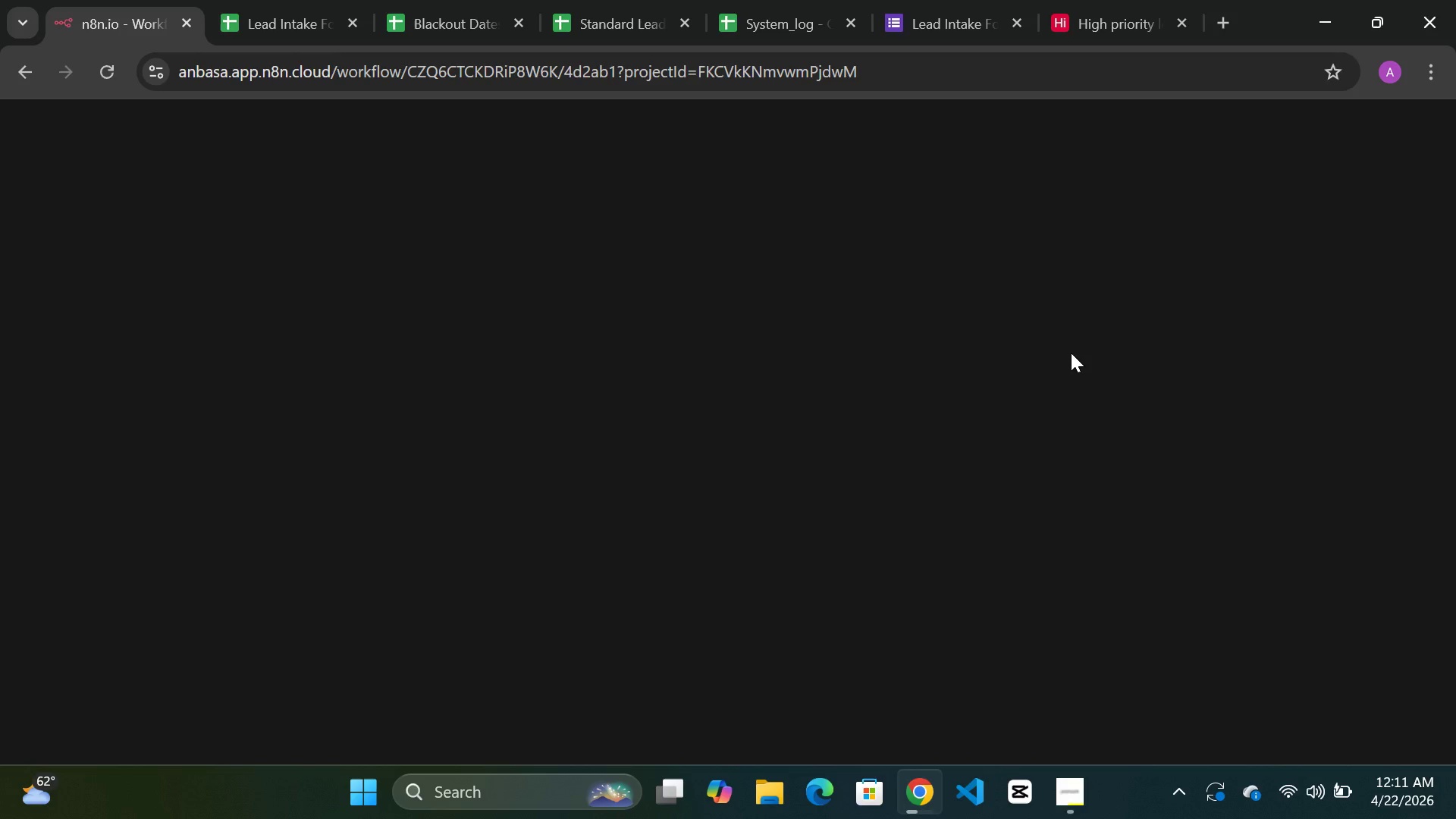 
left_click([1078, 789])